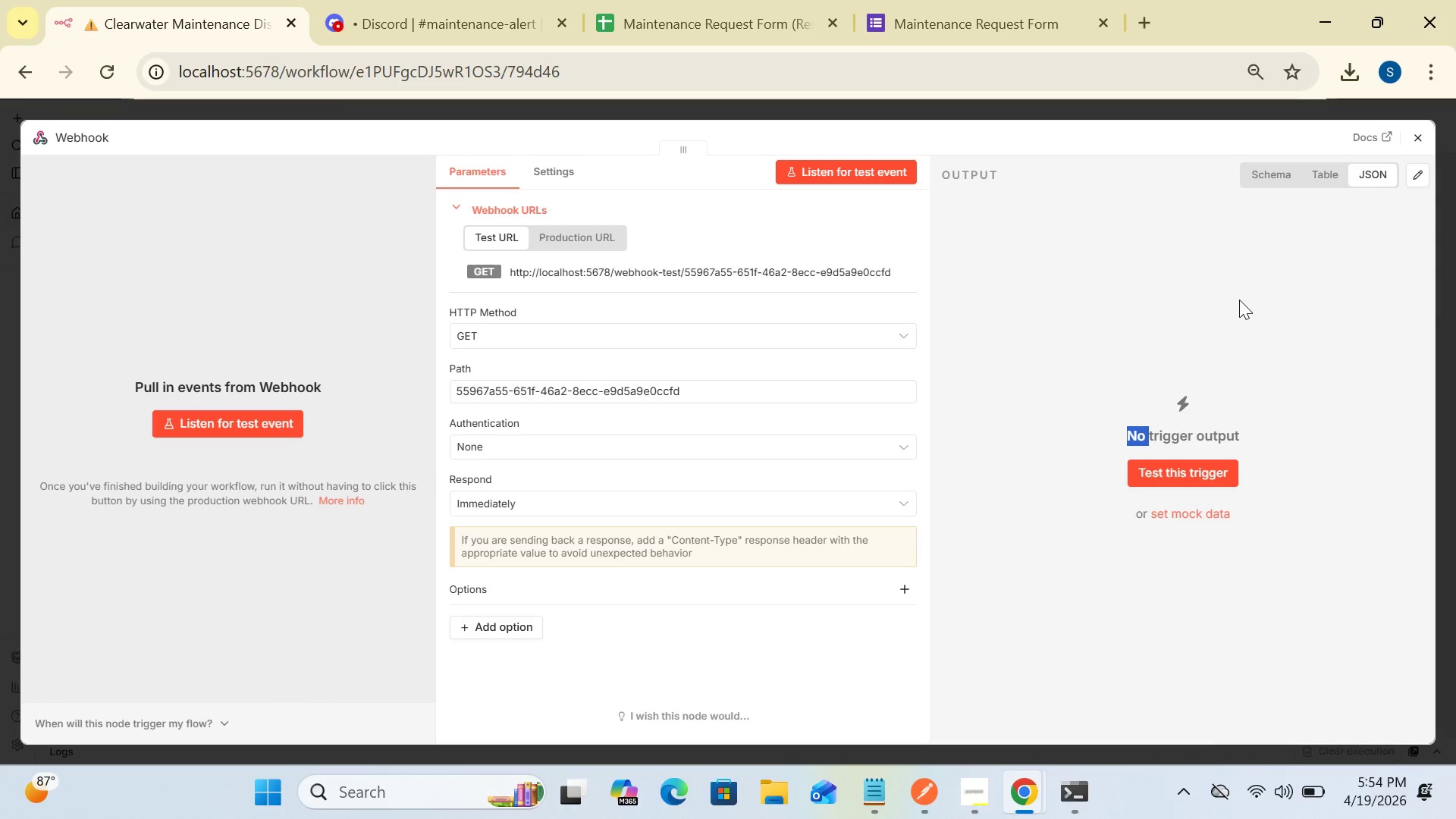 
left_click([896, 322])
 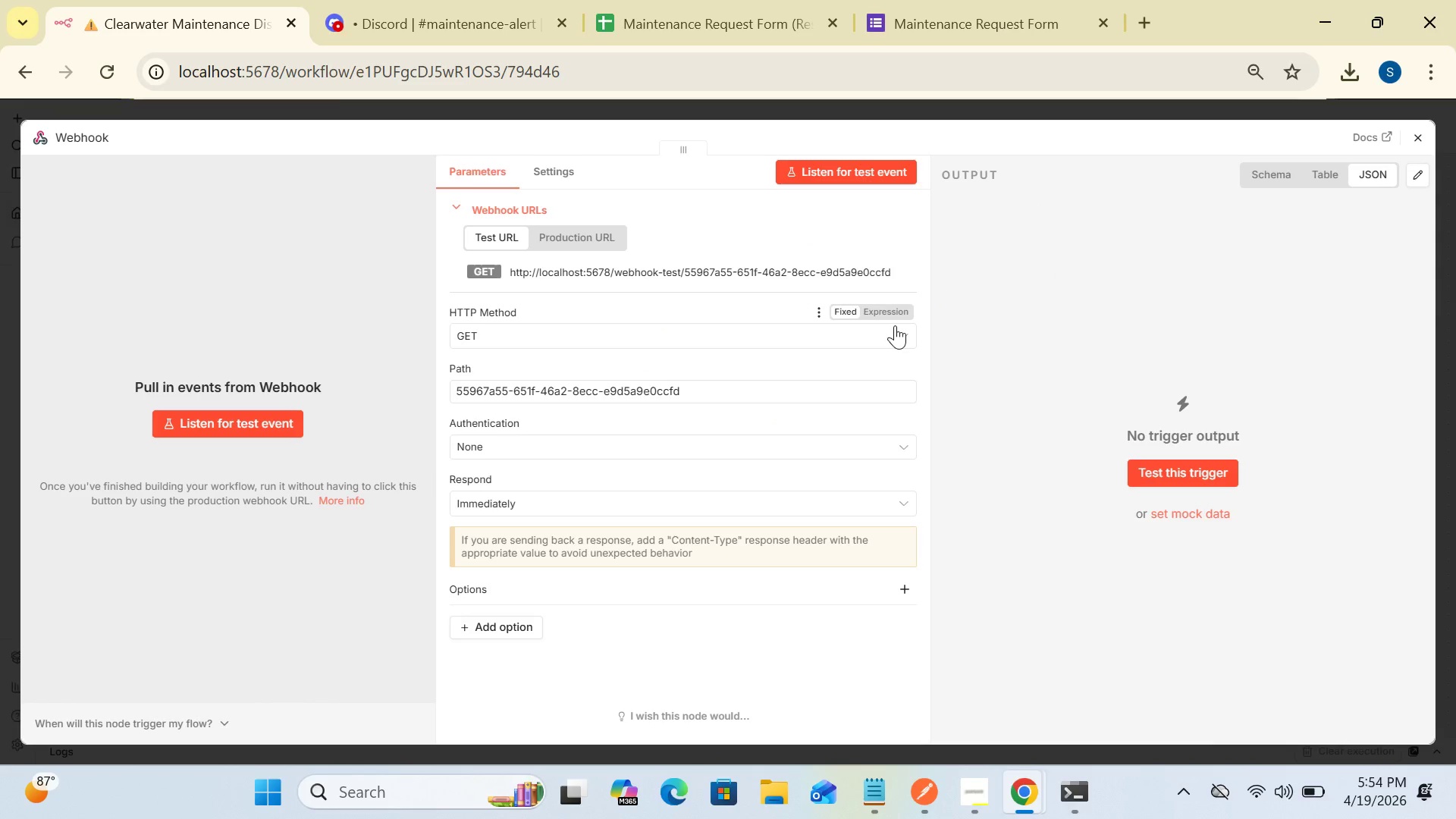 
left_click([895, 325])
 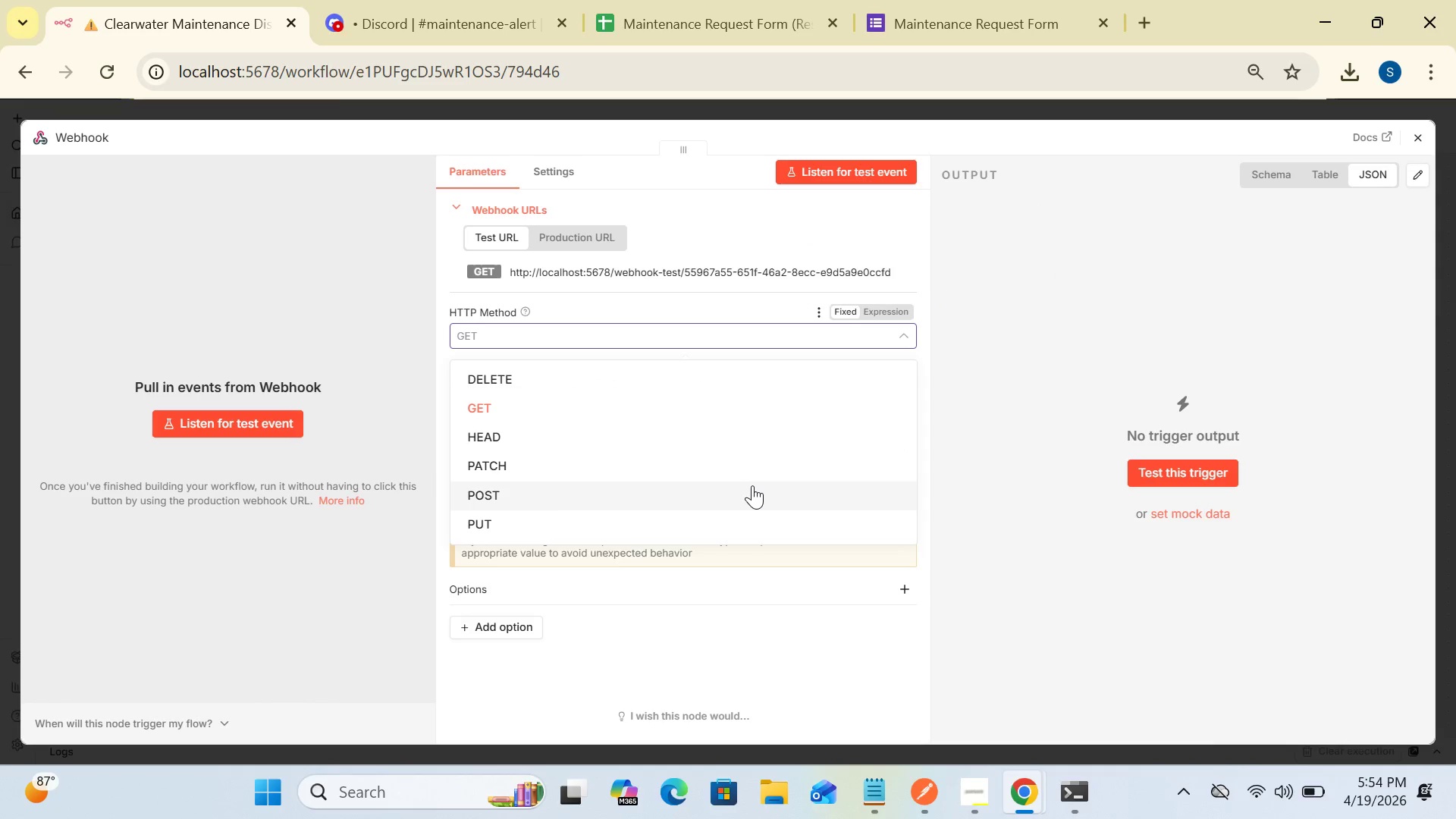 
left_click([752, 485])
 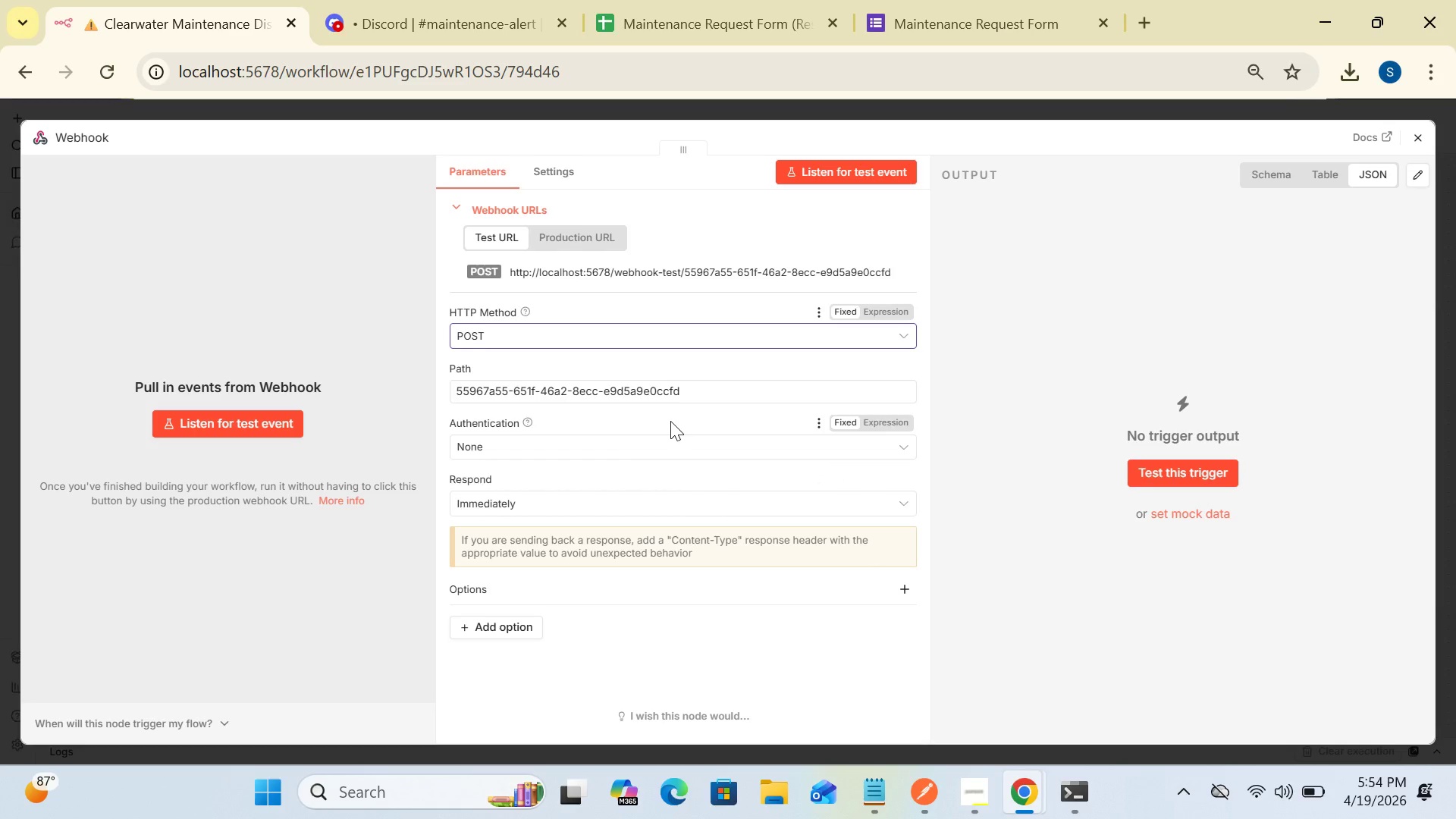 
mouse_move([634, 390])
 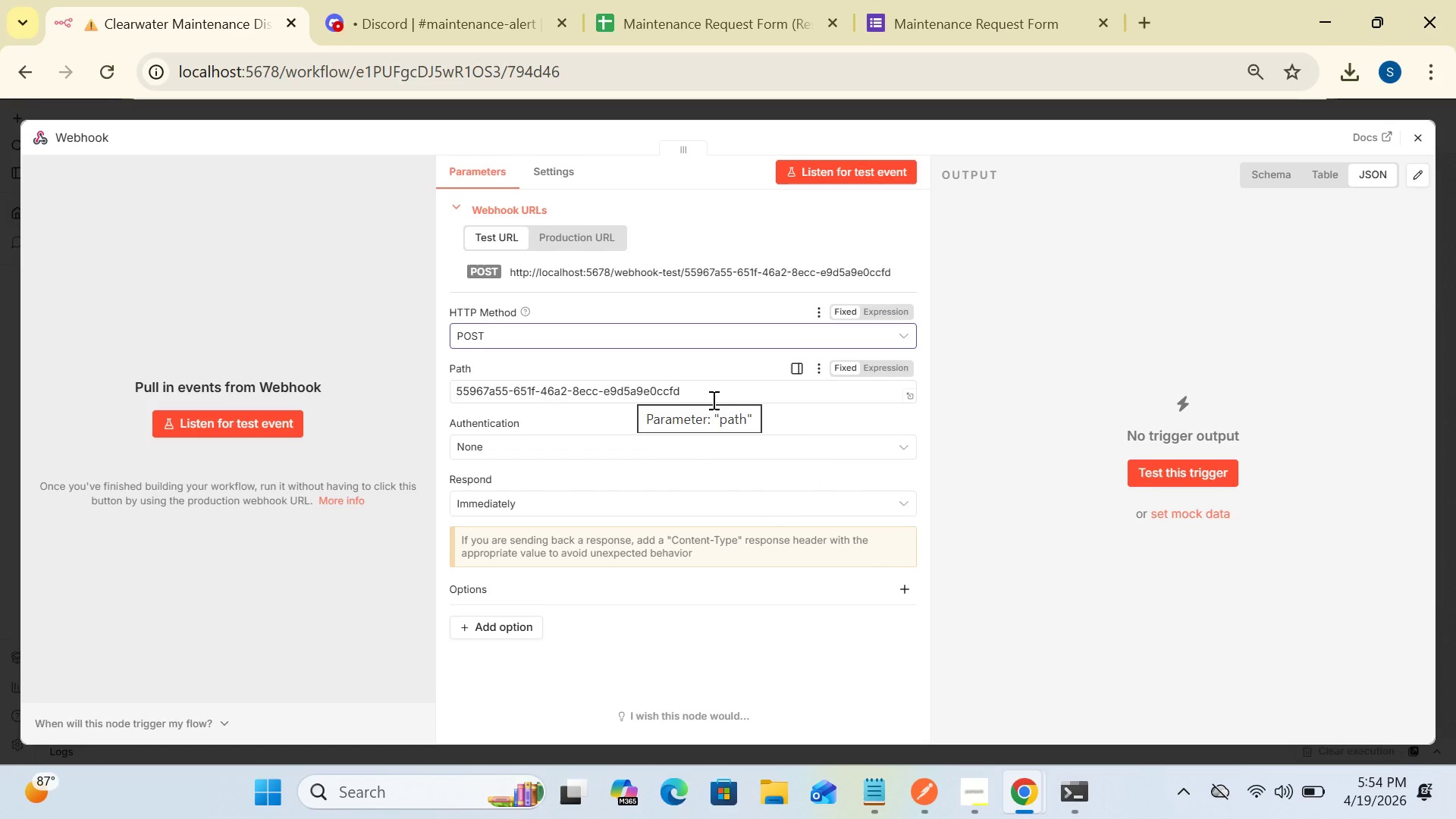 
left_click([712, 400])
 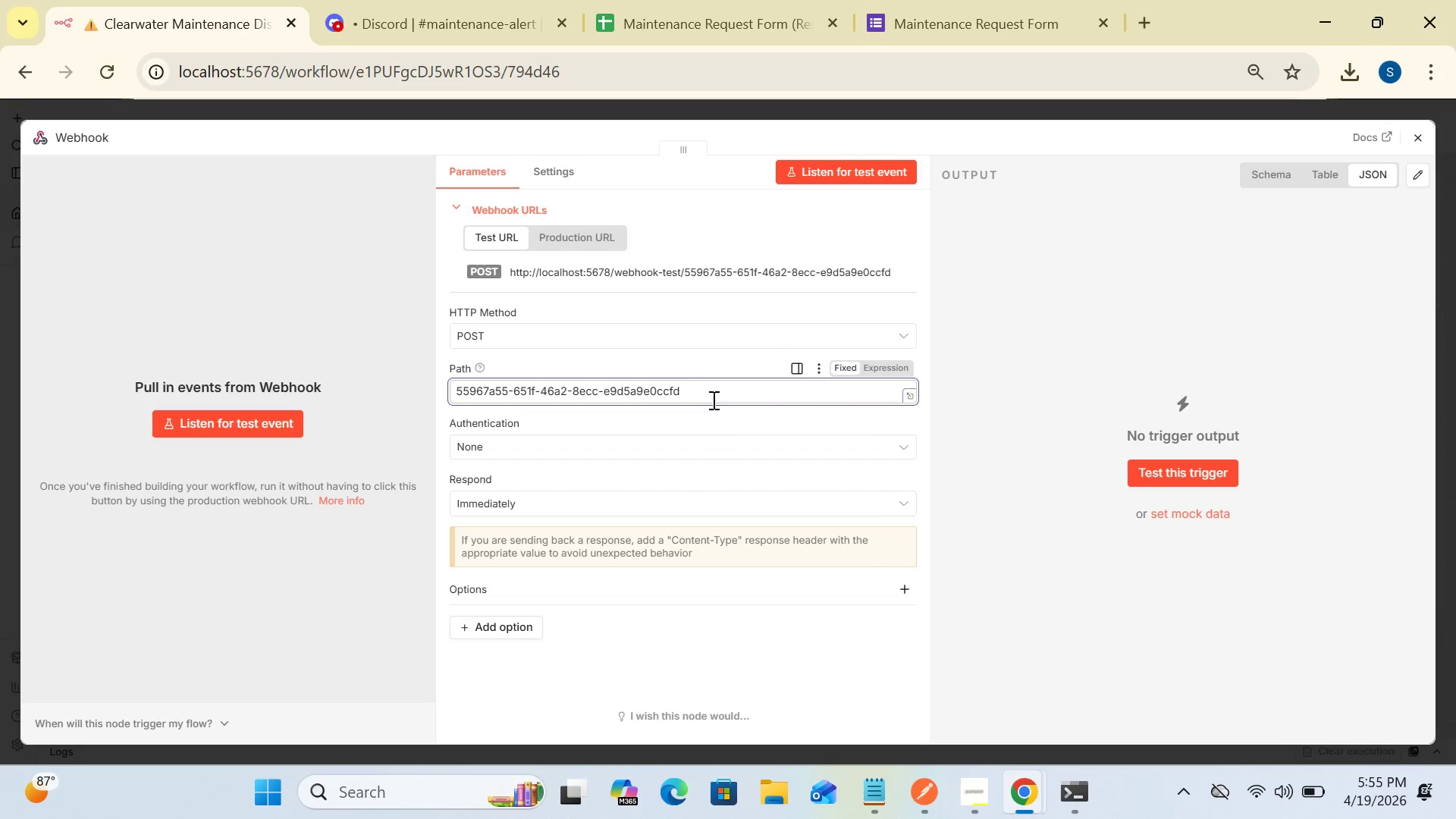 
wait(12.92)
 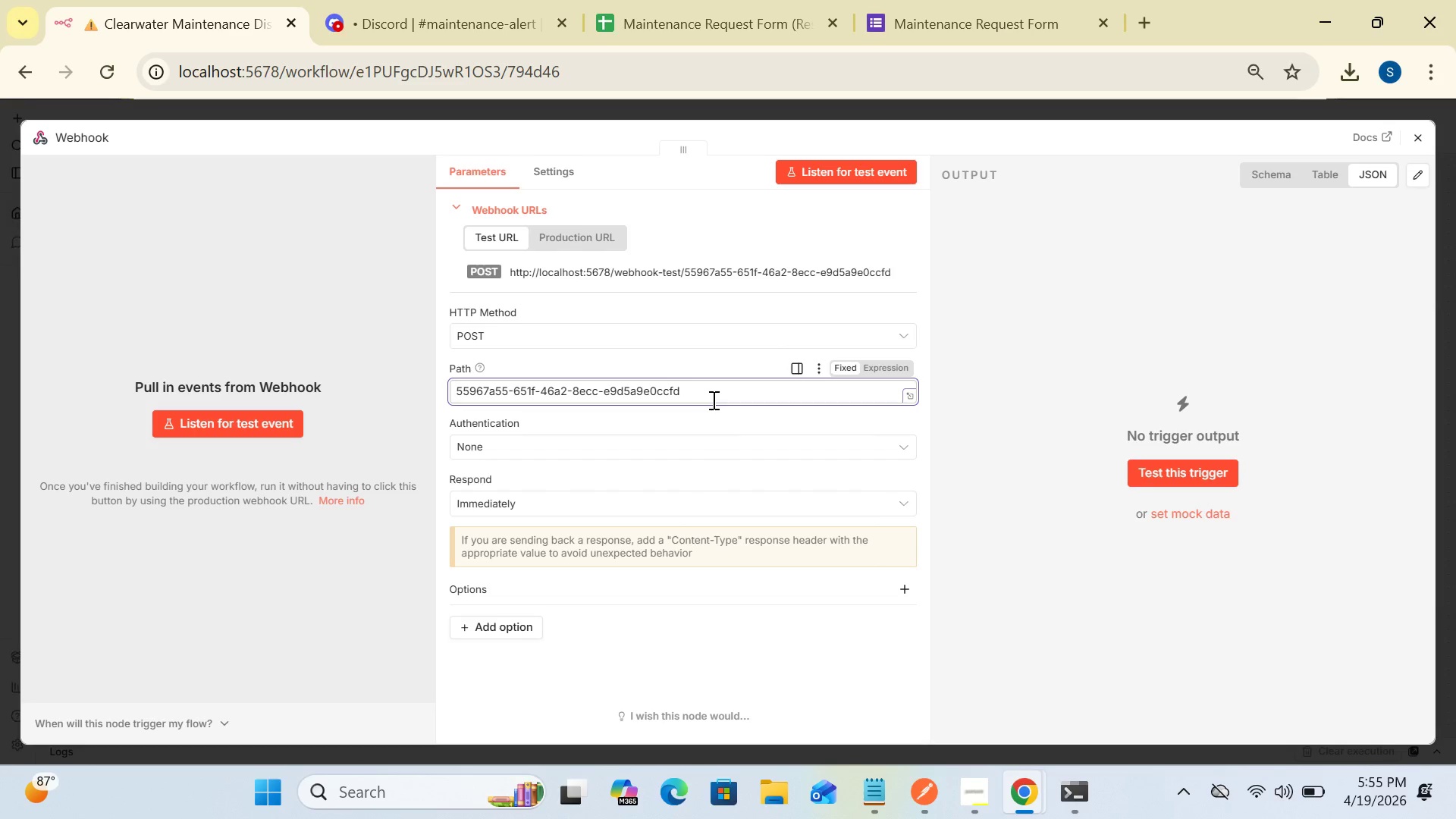 
hold_key(key=Backspace, duration=1.5)
 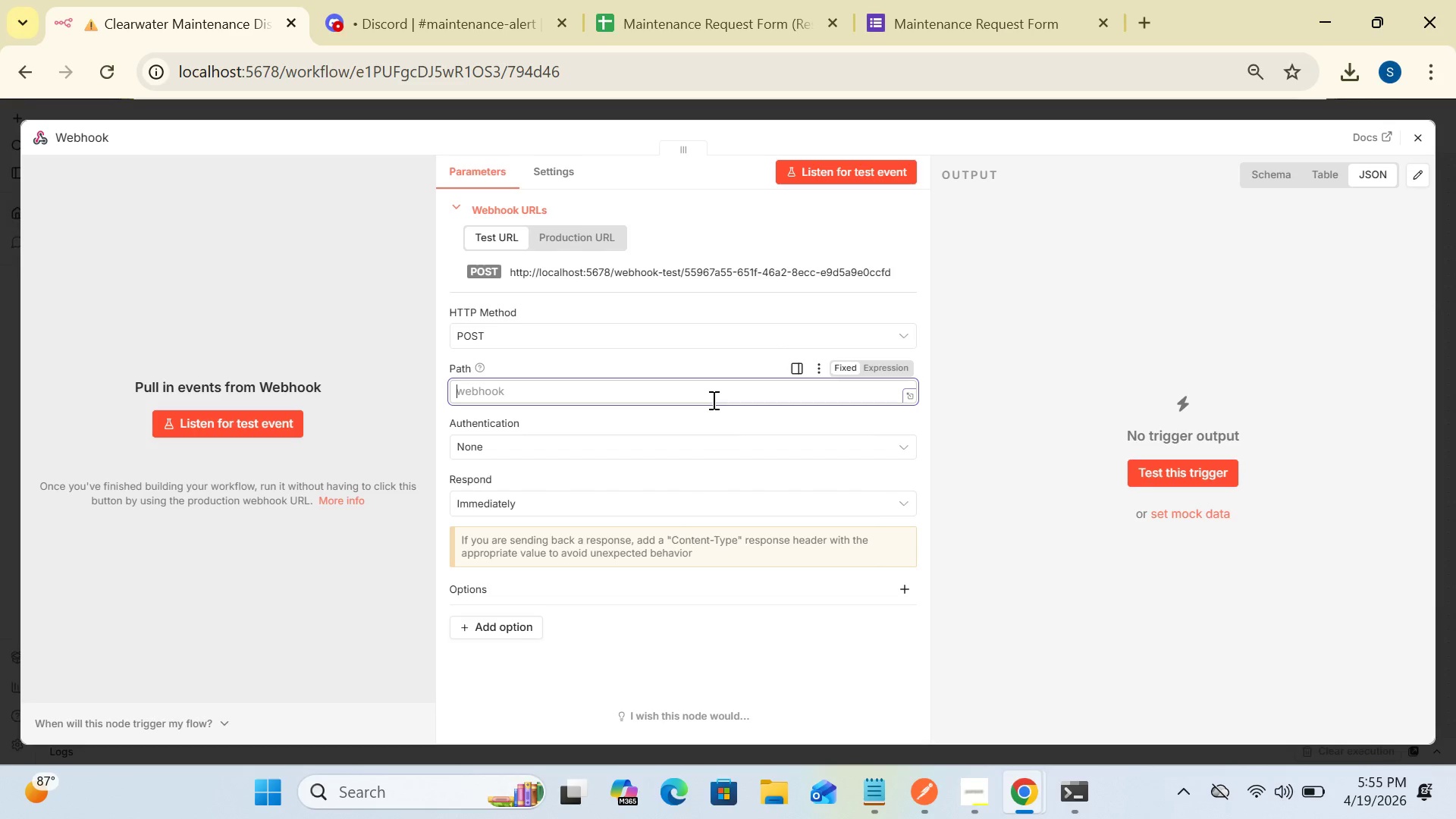 
hold_key(key=Backspace, duration=0.38)
 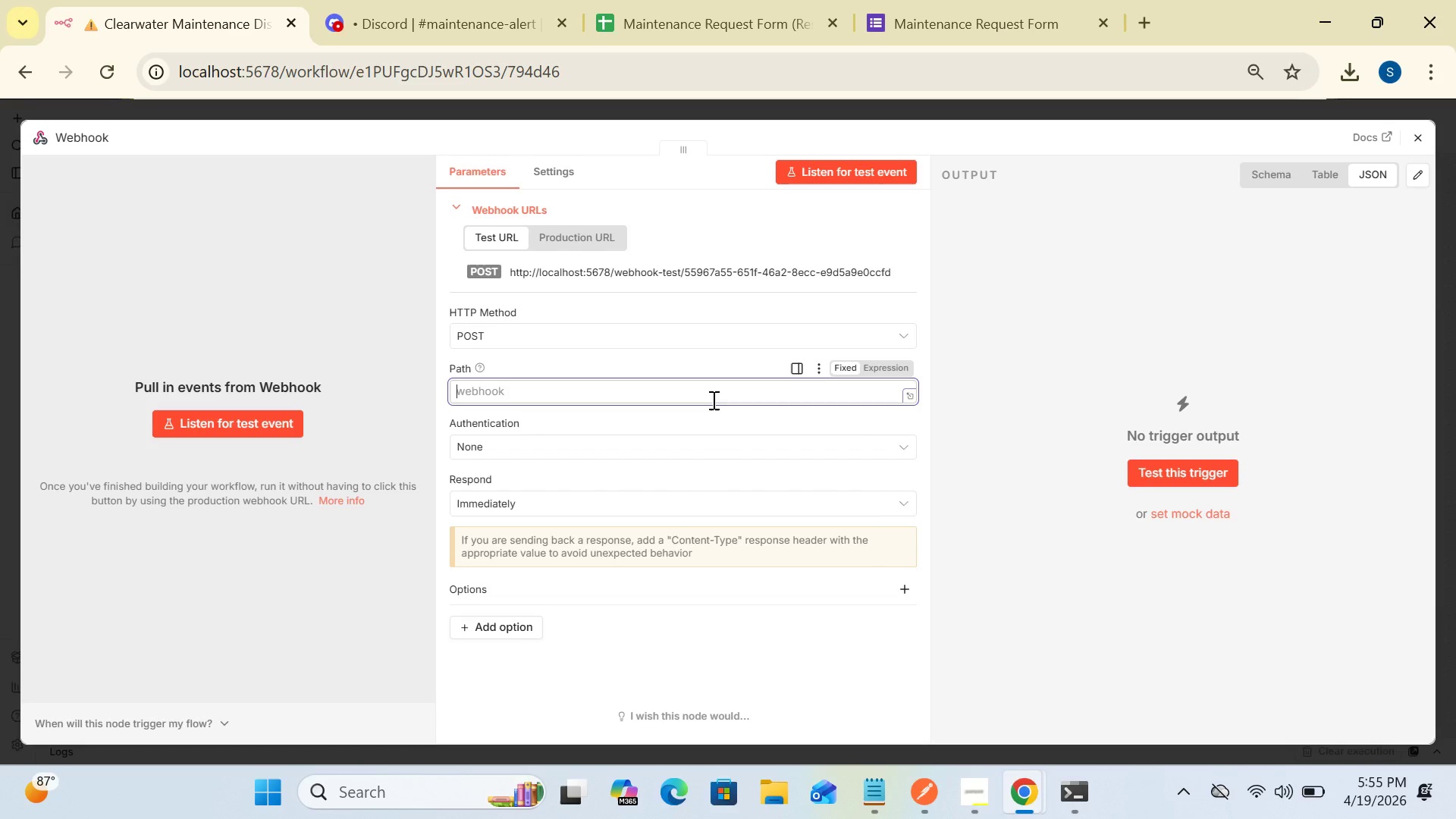 
wait(17.91)
 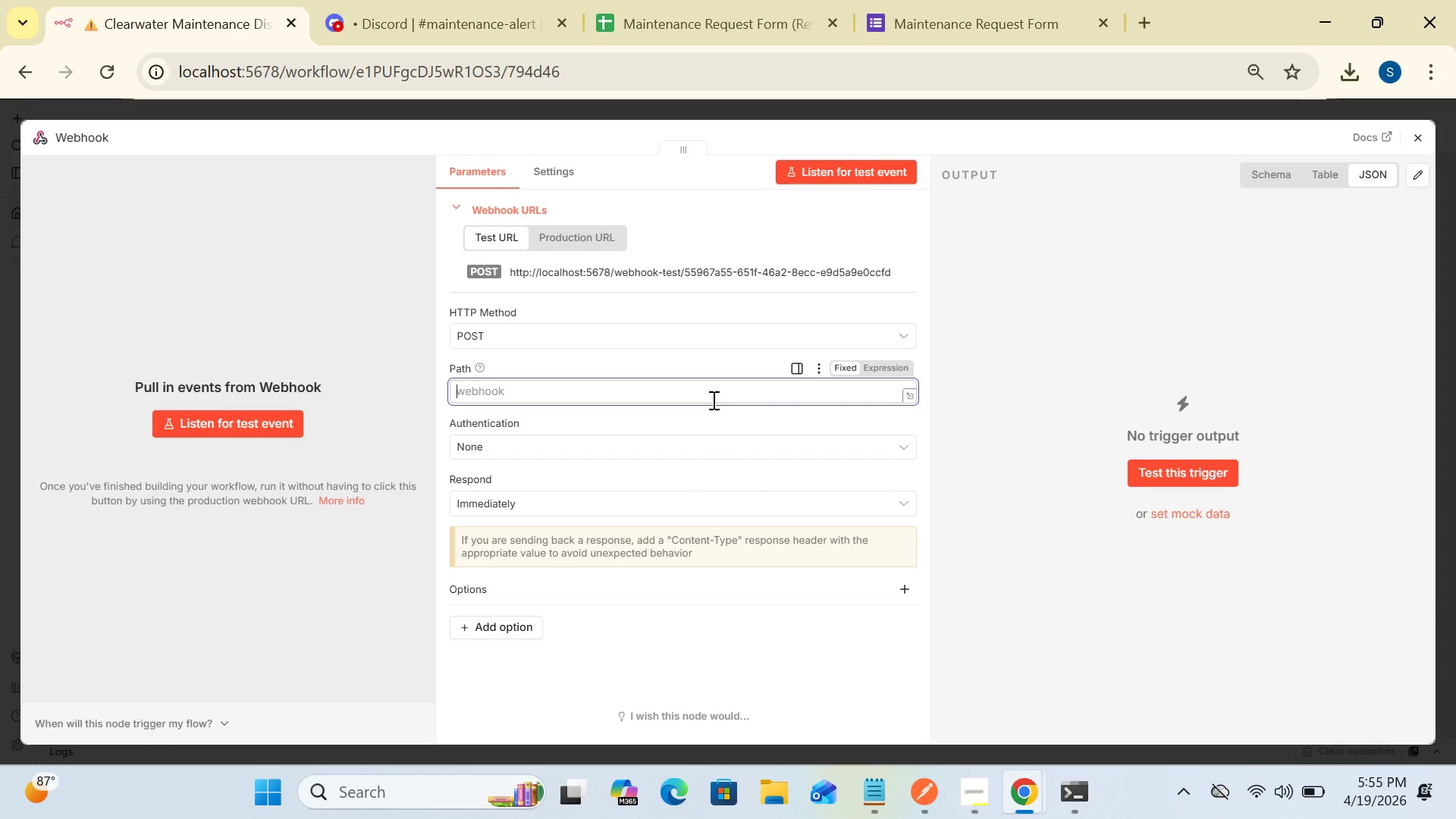 
left_click([783, 390])
 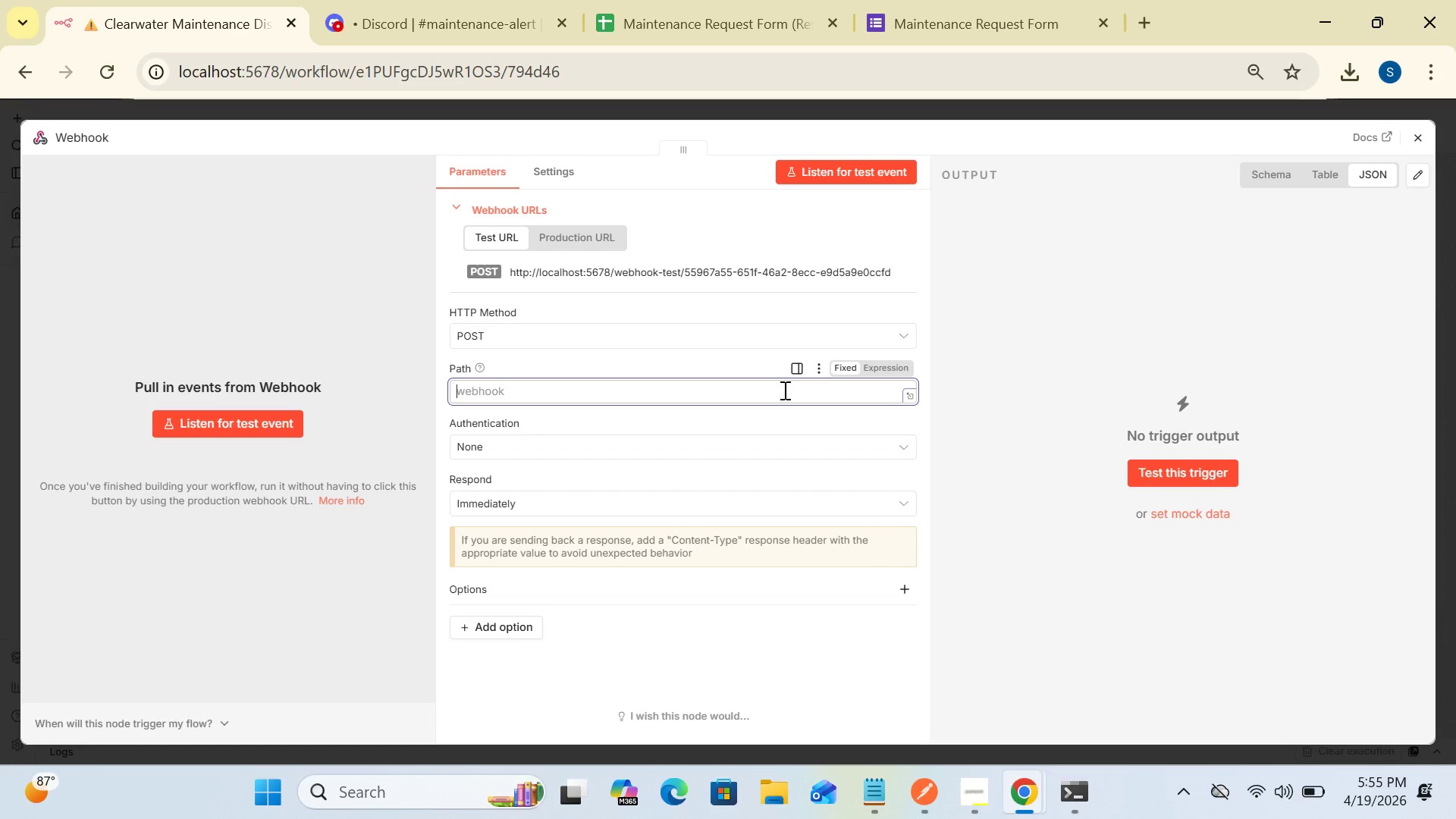 
wait(16.11)
 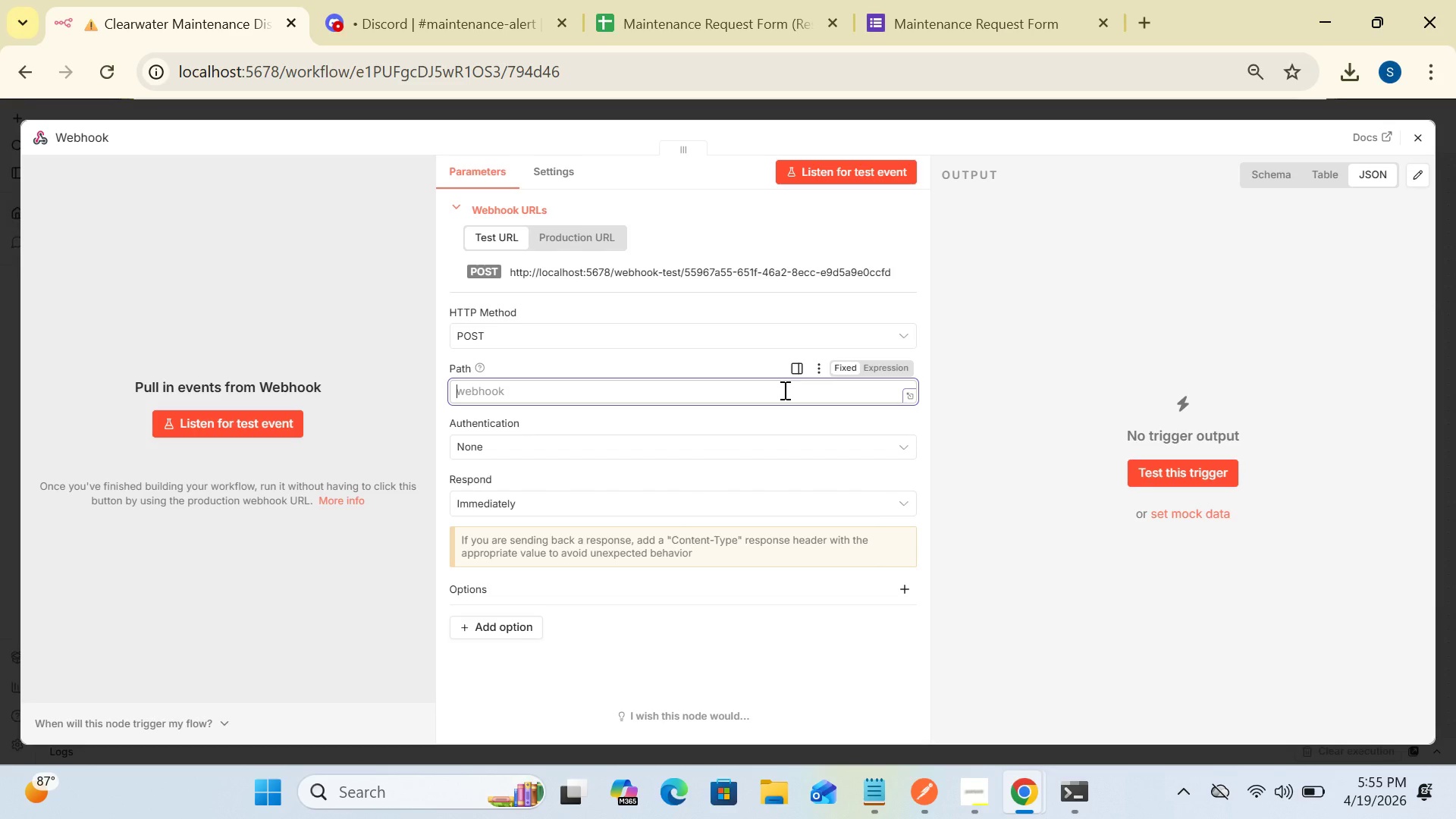 
left_click([585, 435])
 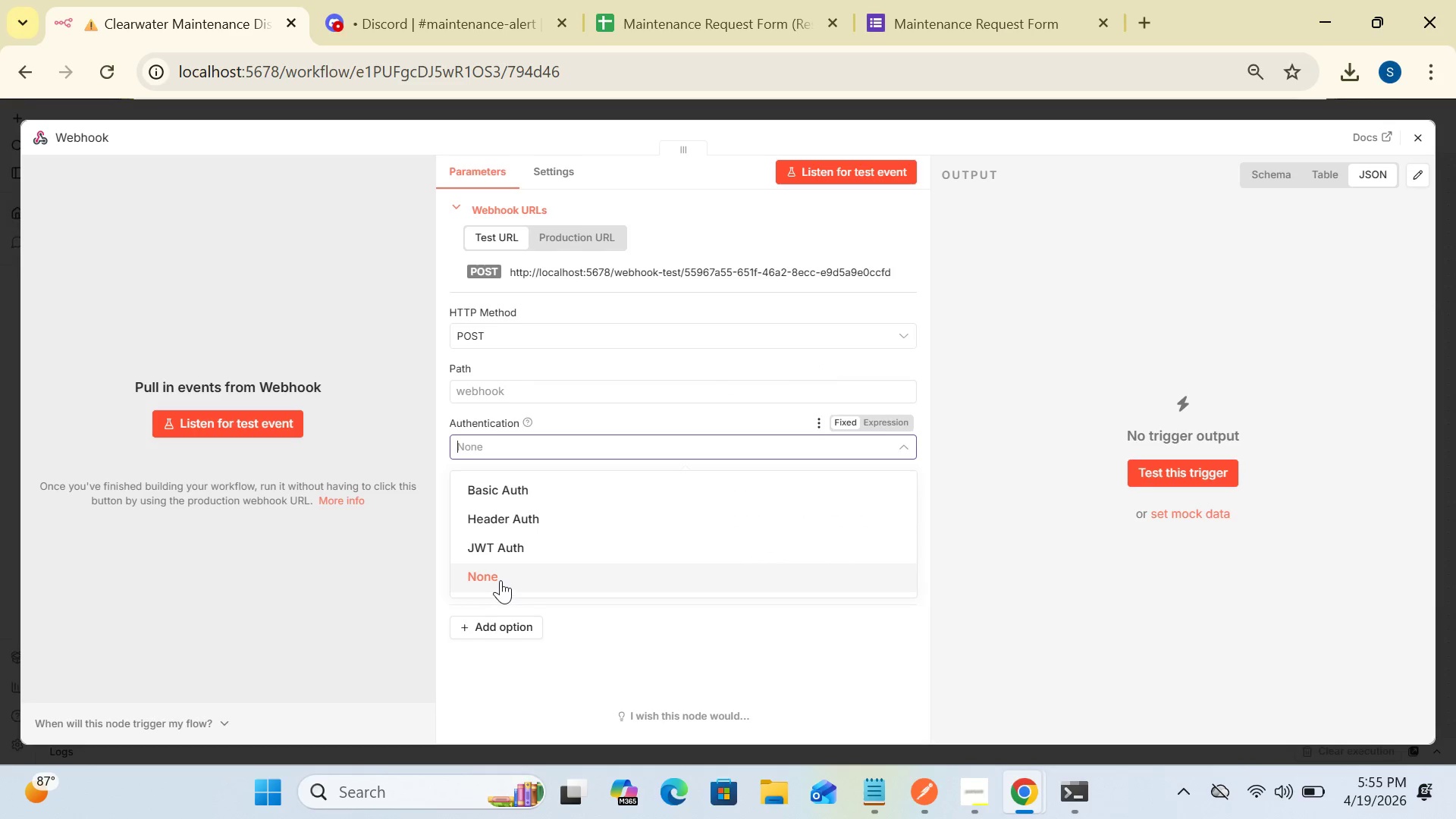 
left_click([500, 580])
 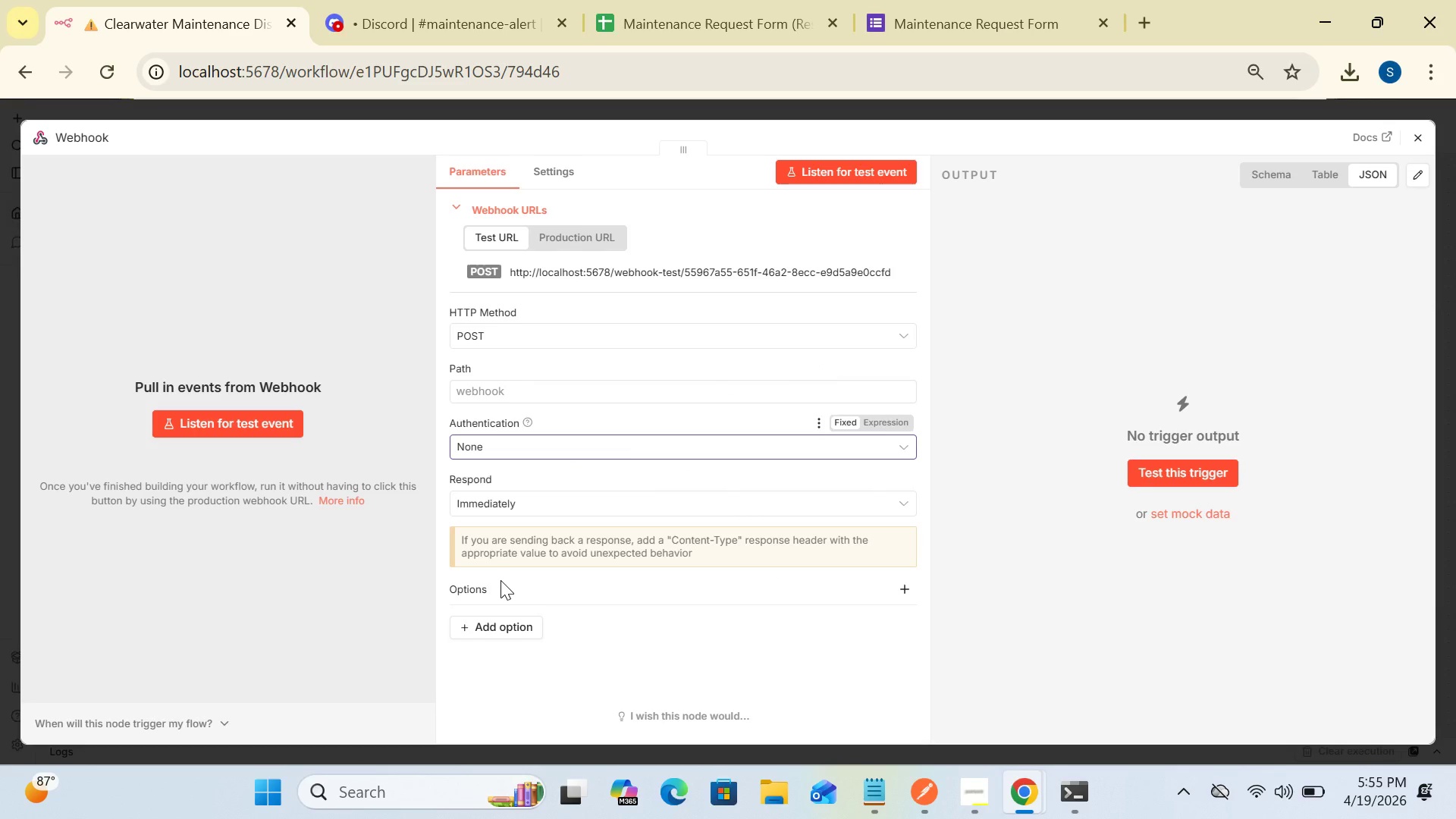 
wait(10.31)
 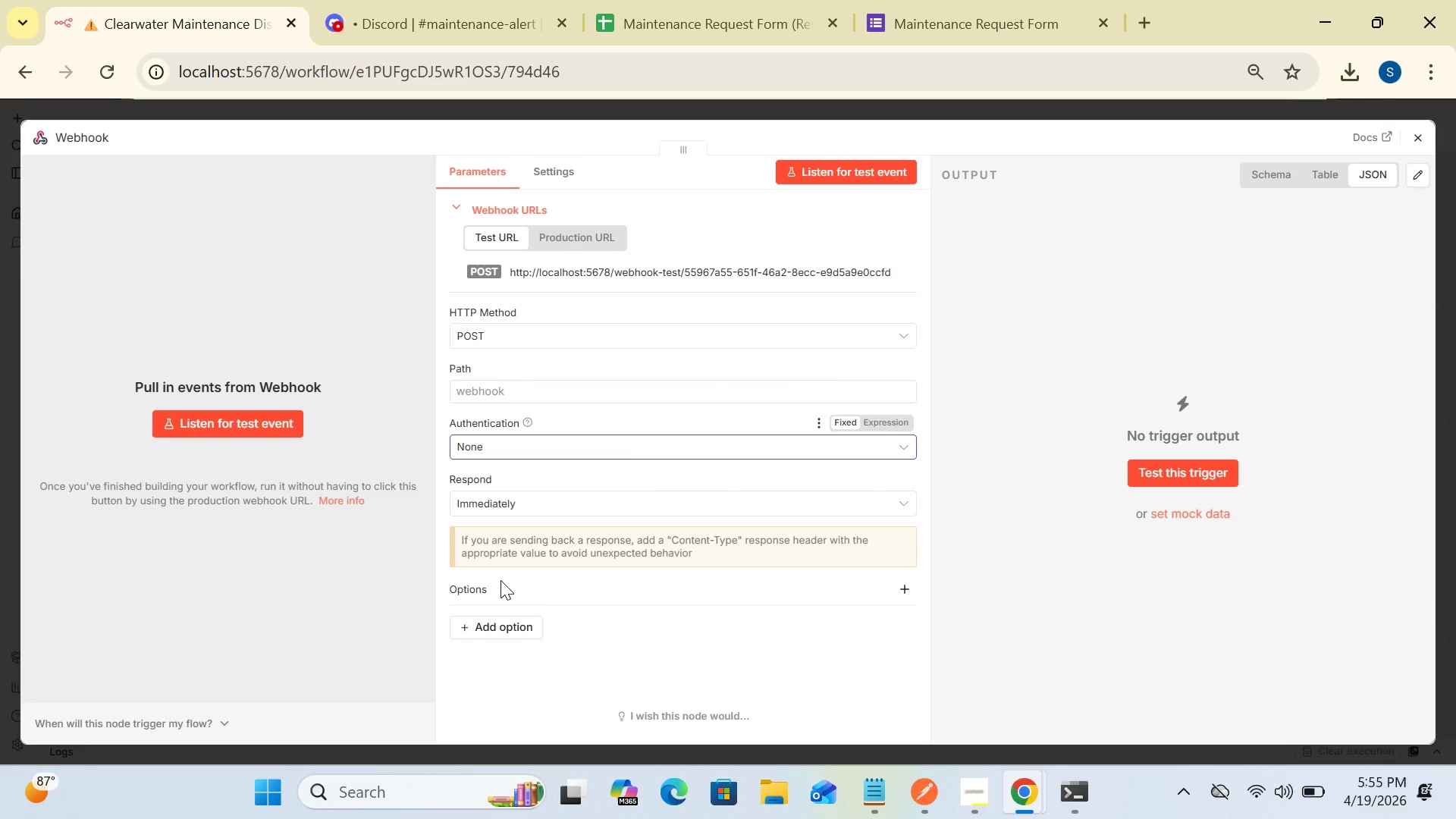 
key(Control+Z)
 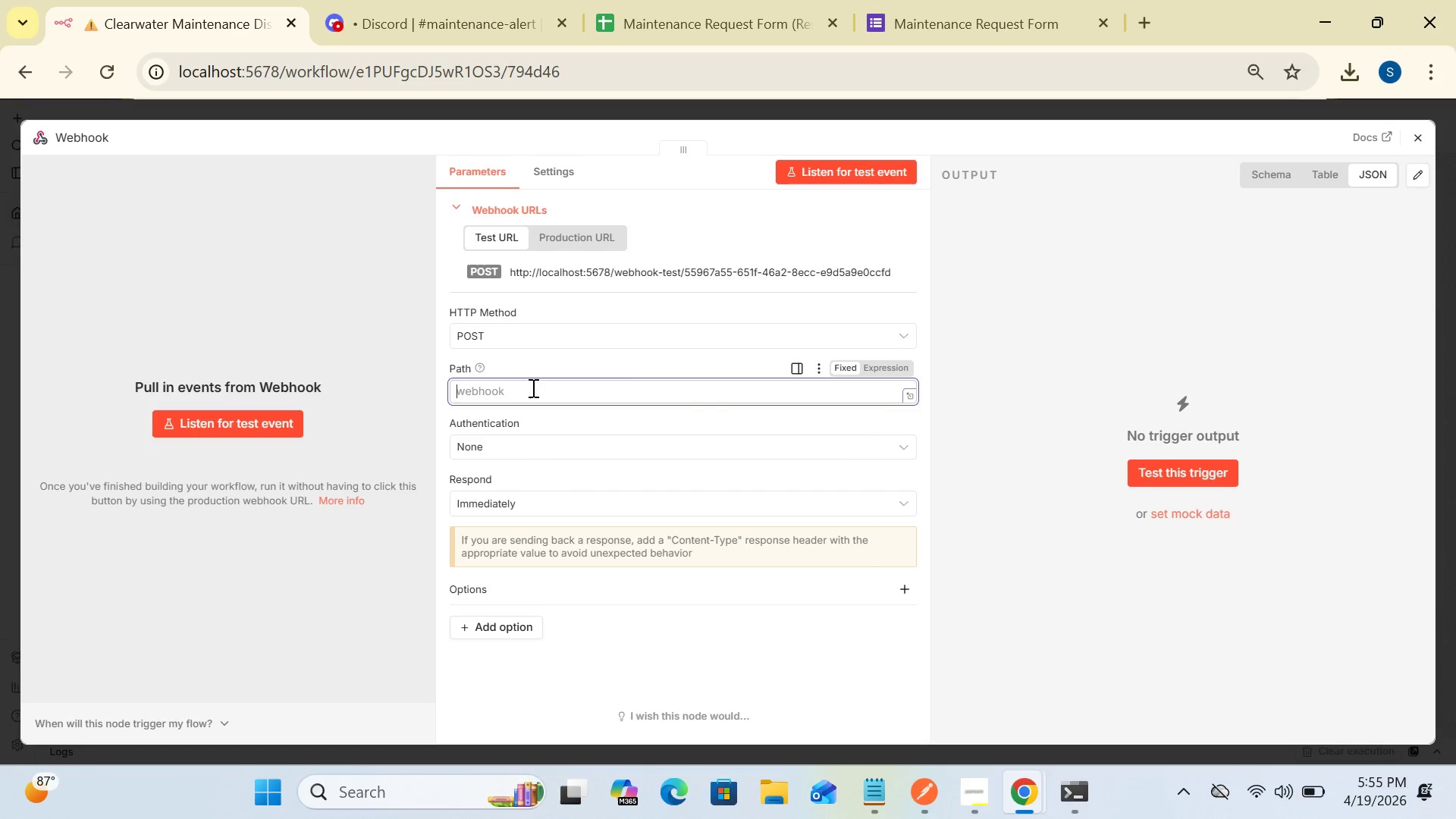 
key(Control+Z)
 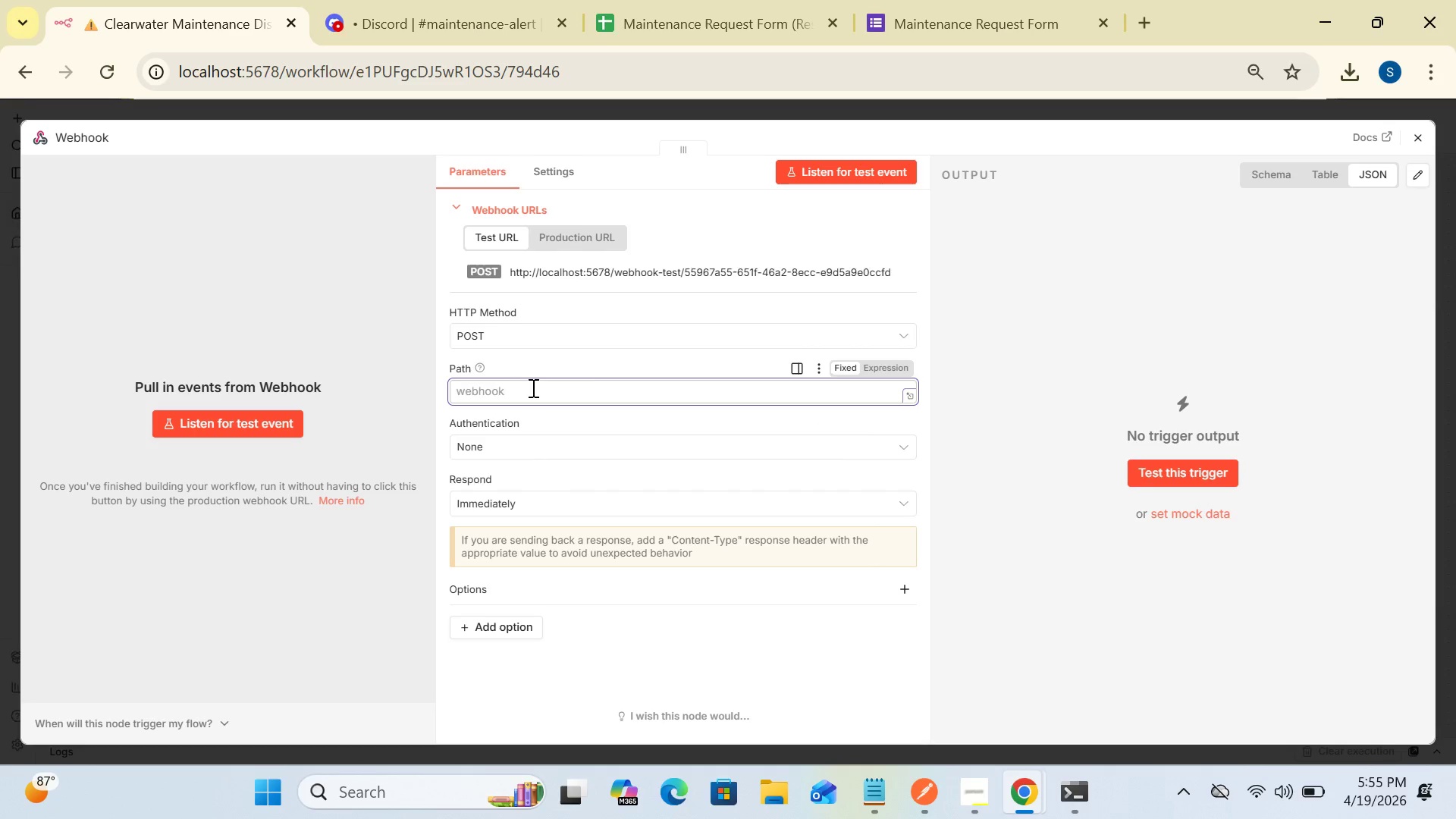 
key(Z)
 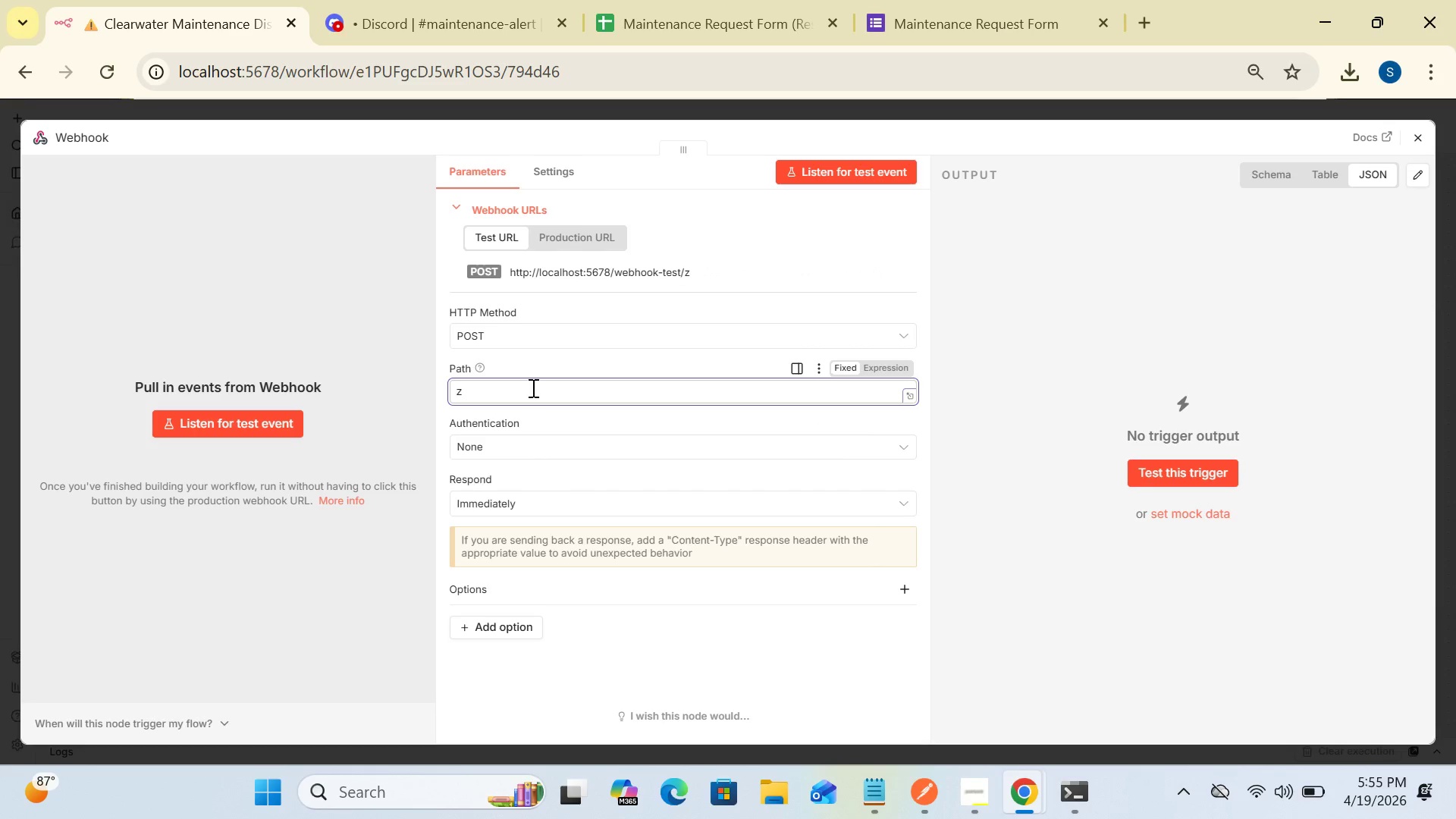 
key(Backspace)
 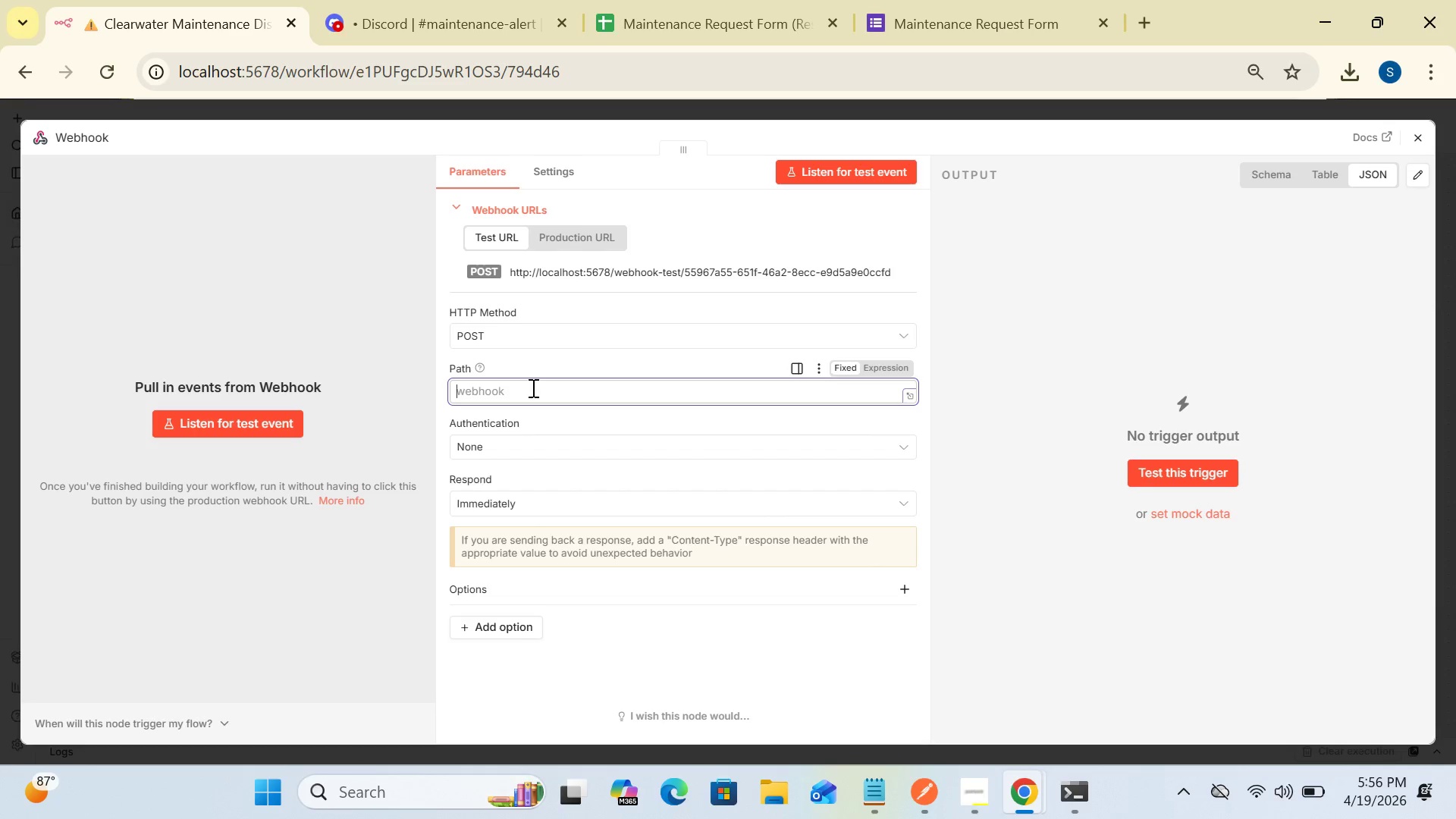 
wait(11.03)
 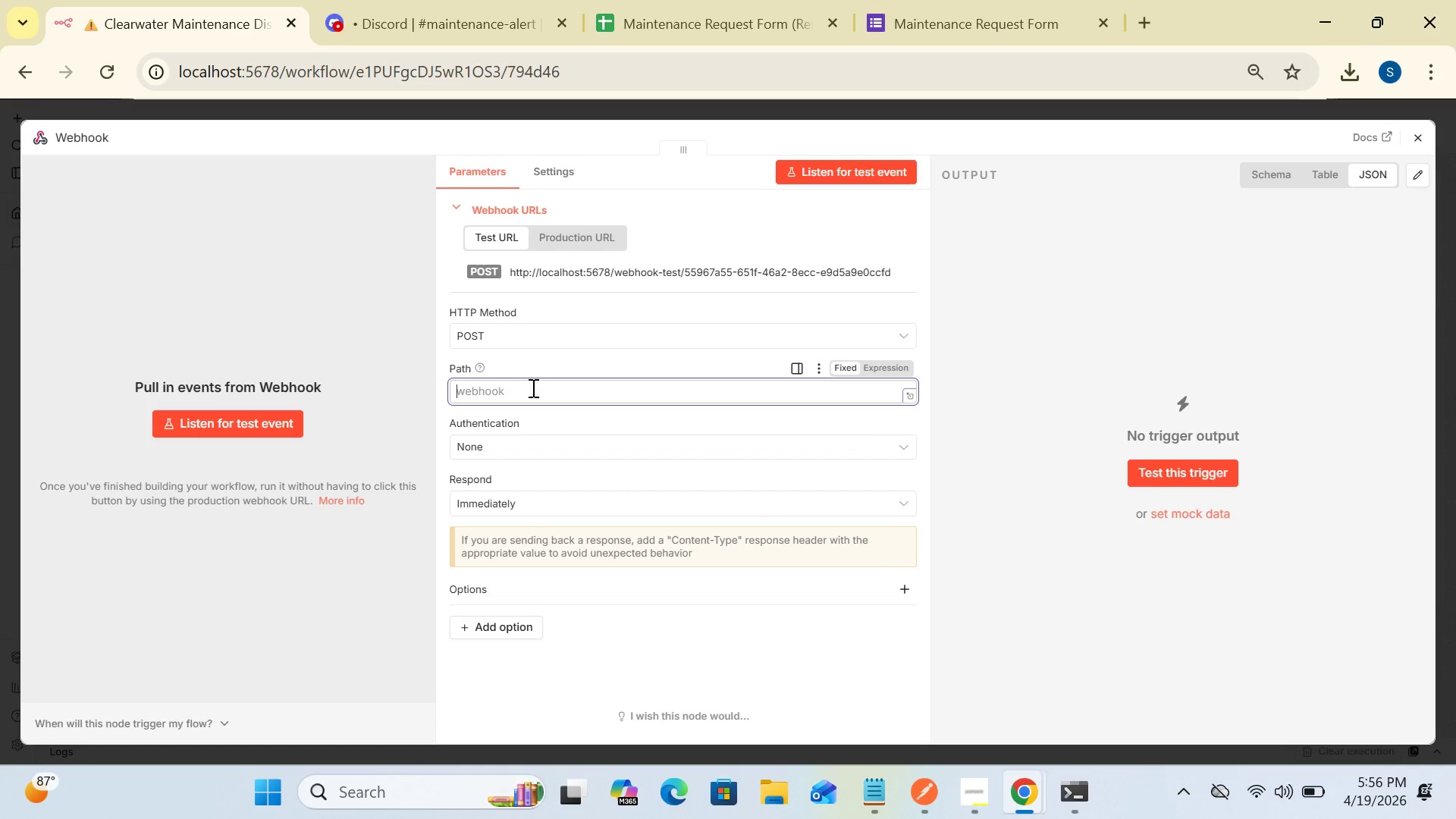 
left_click([1421, 140])
 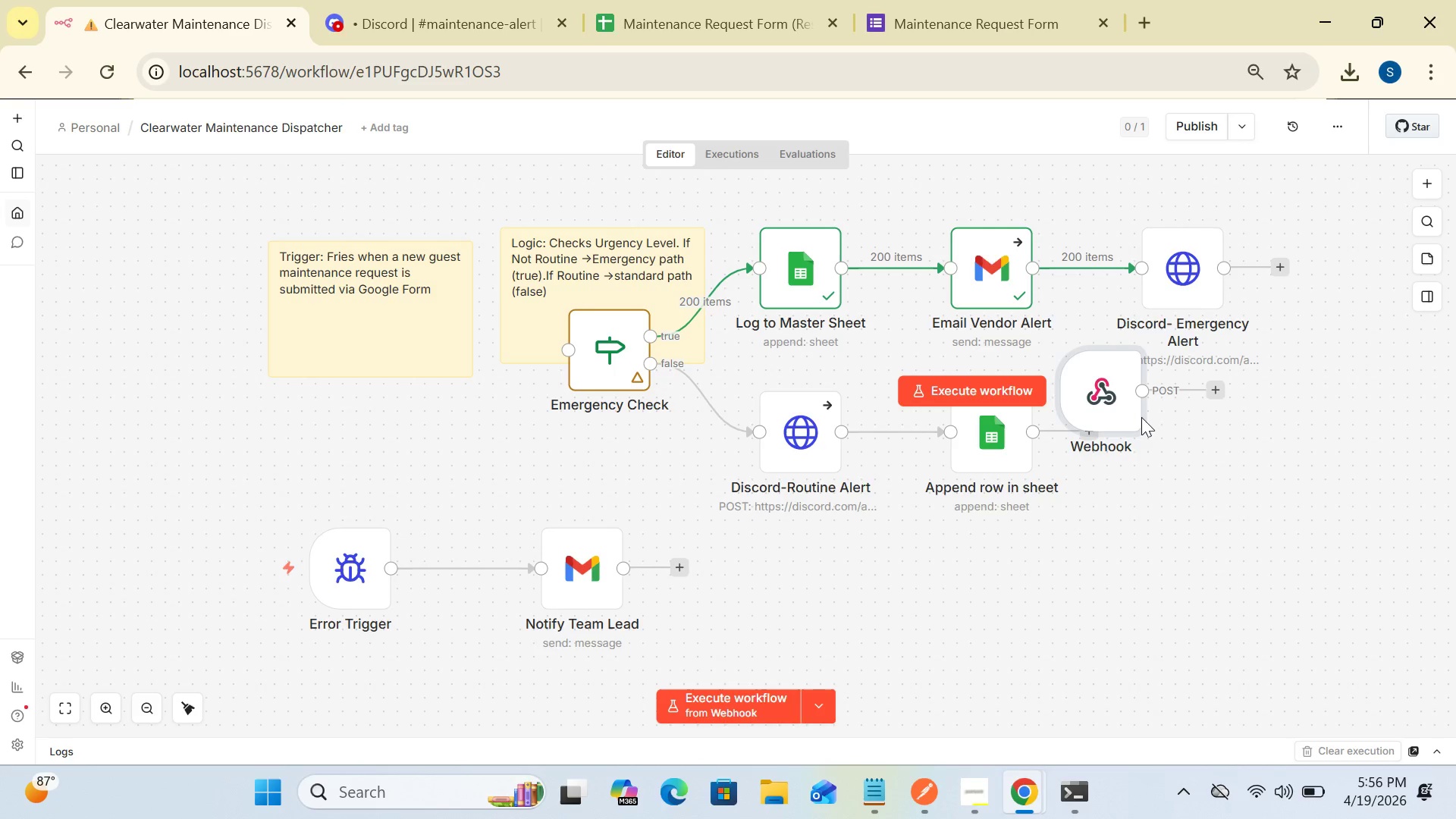 
left_click_drag(start_coordinate=[1116, 401], to_coordinate=[341, 408])
 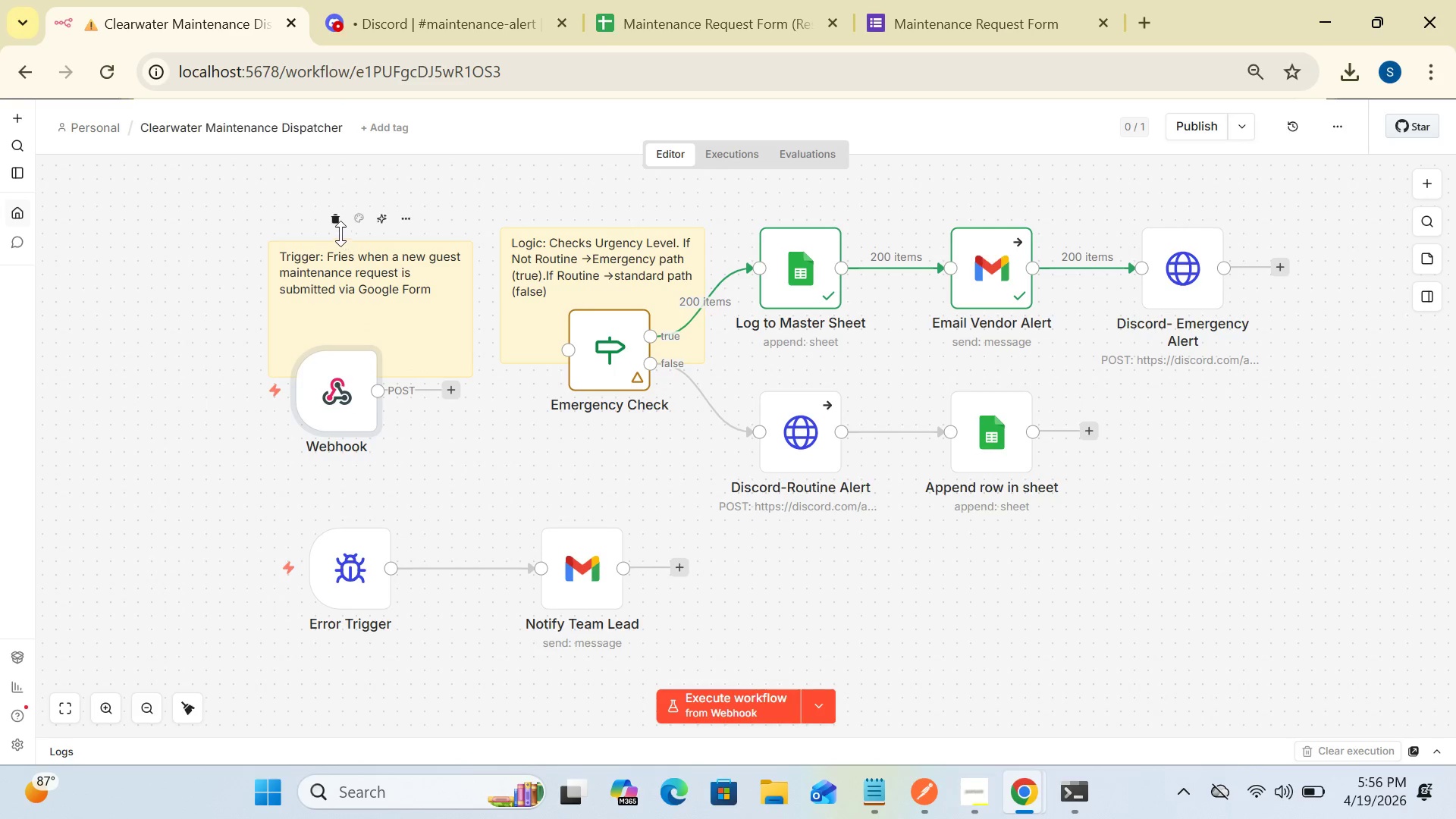 
left_click([337, 219])
 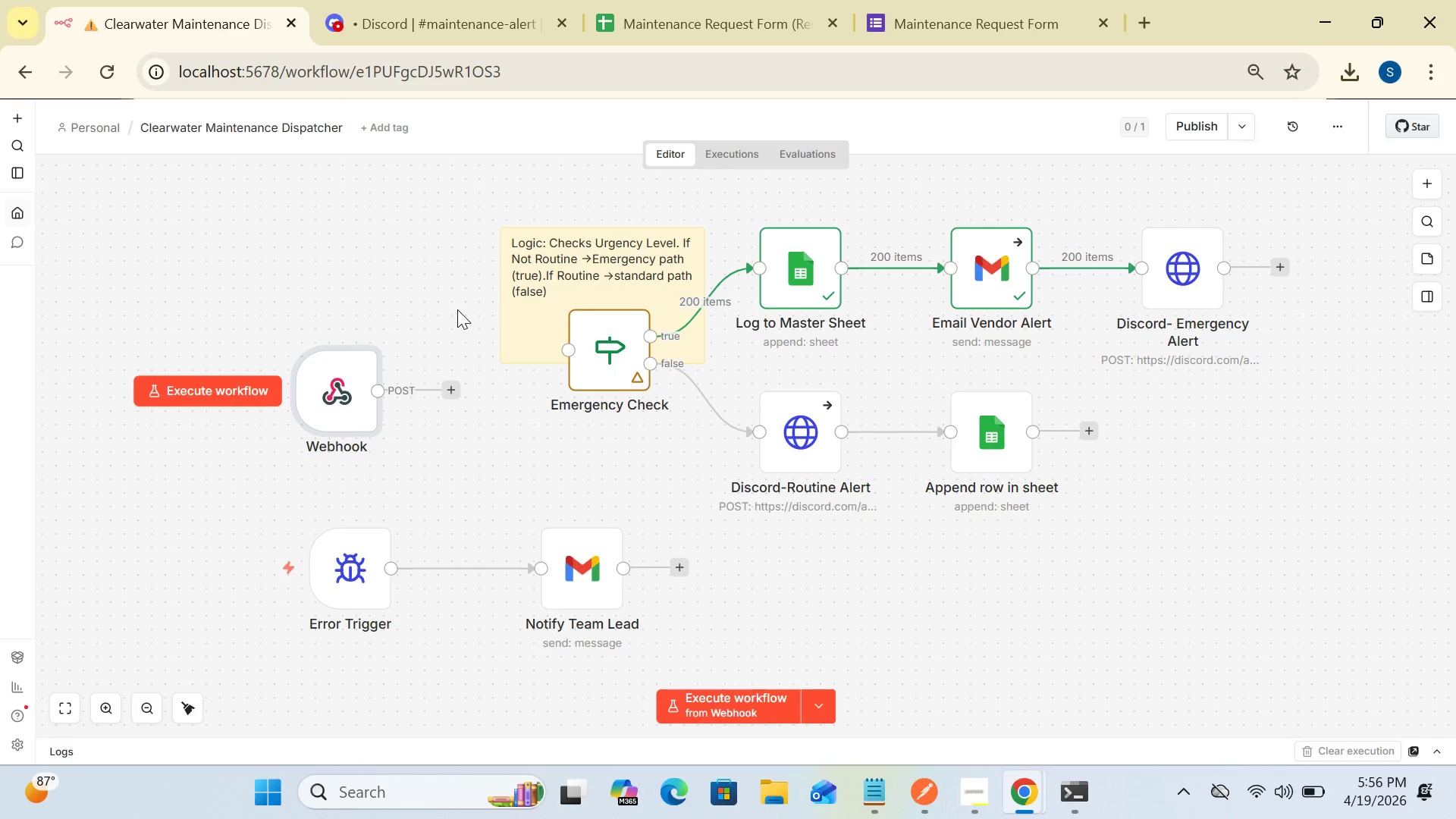 
wait(7.84)
 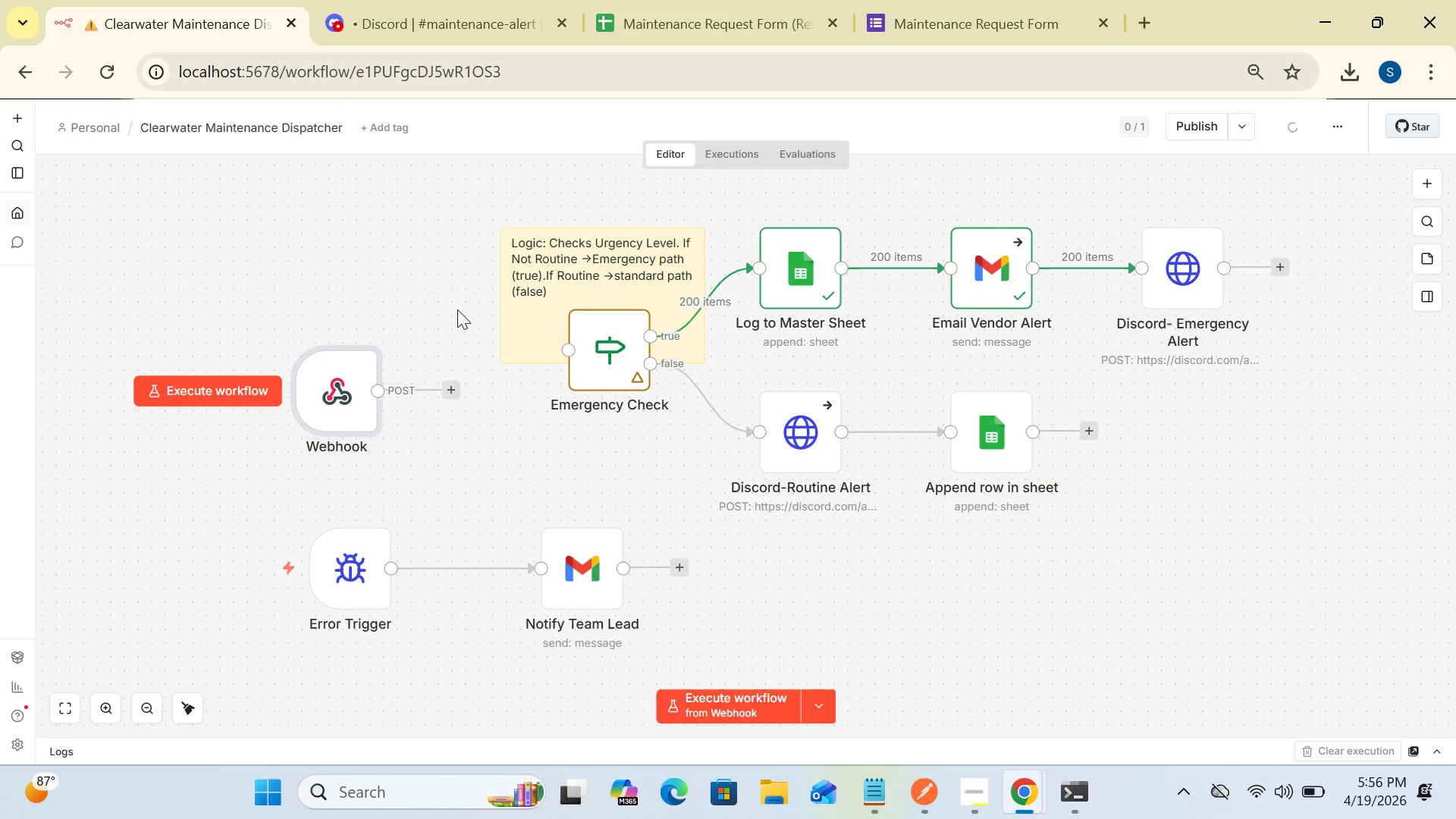 
double_click([333, 400])
 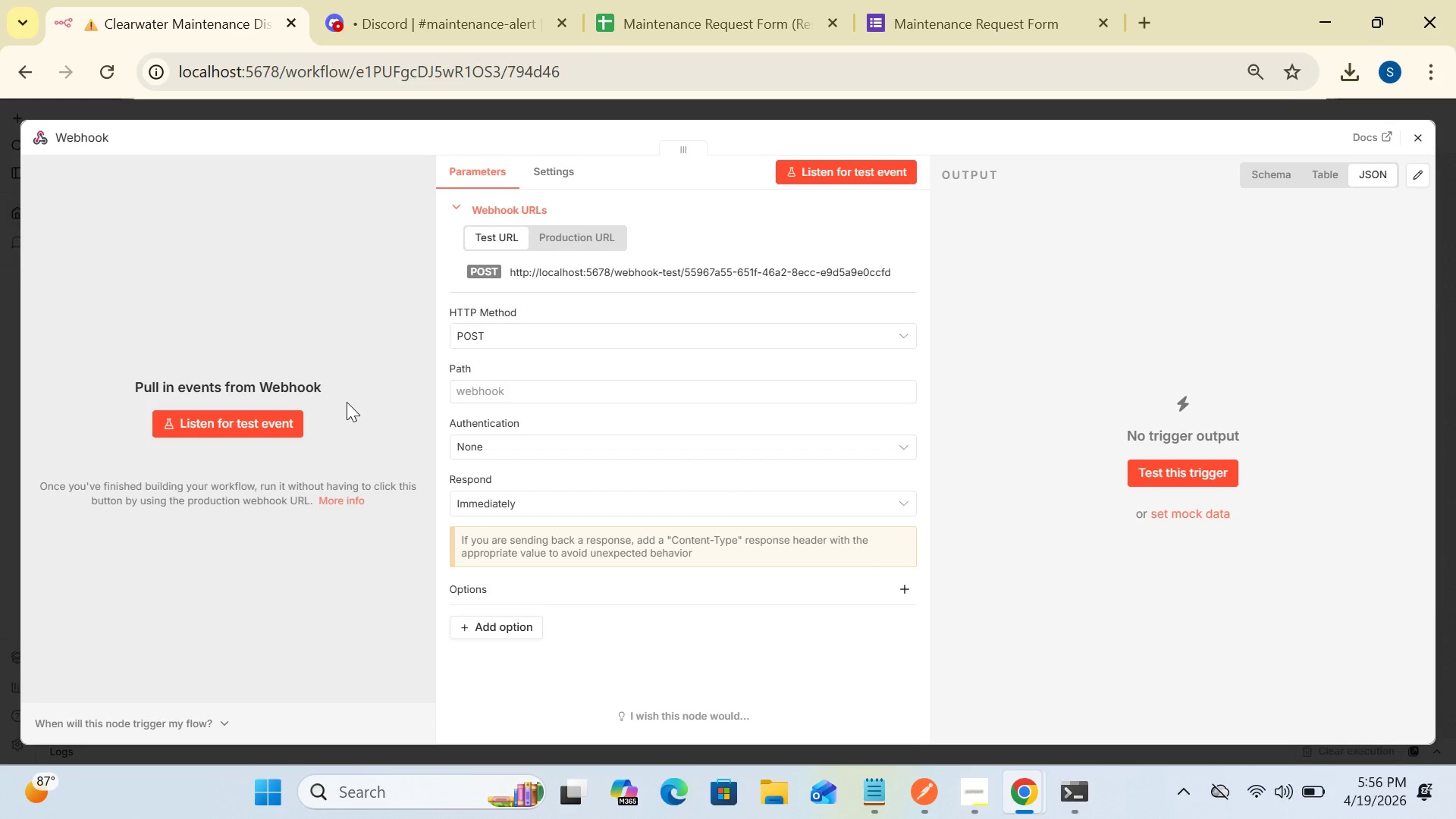 
wait(15.69)
 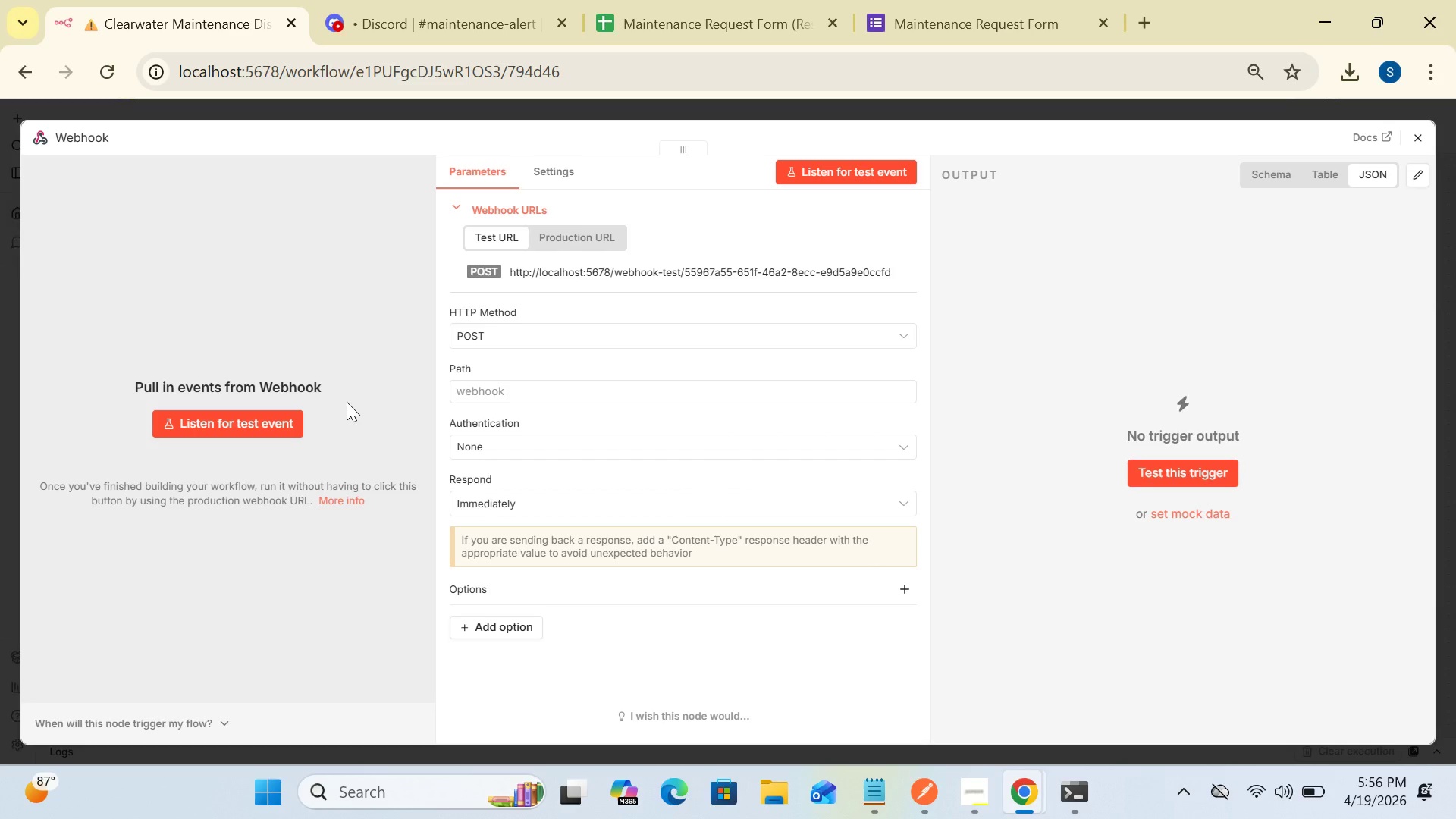 
left_click([497, 395])
 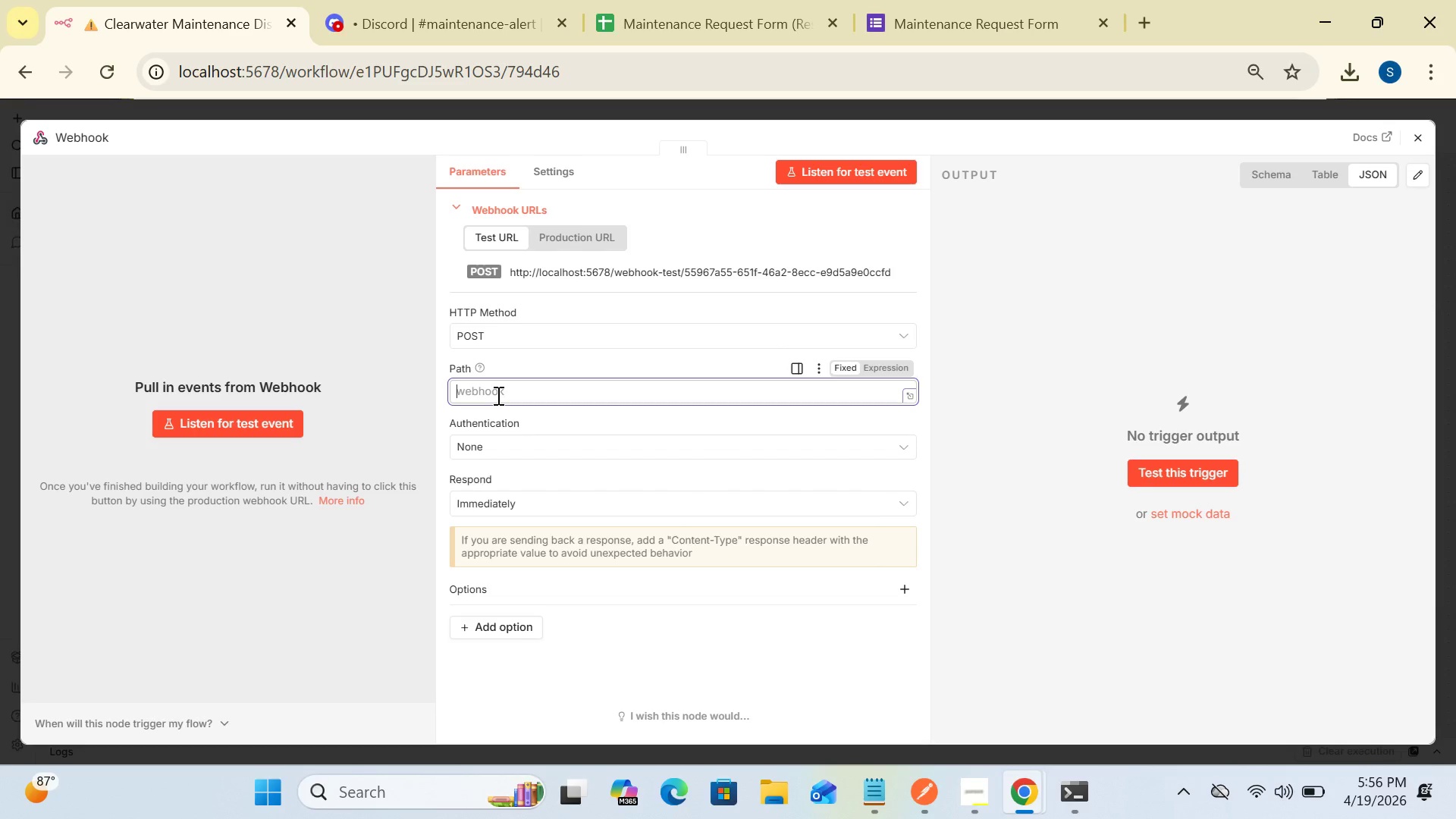 
type(maintenance)
 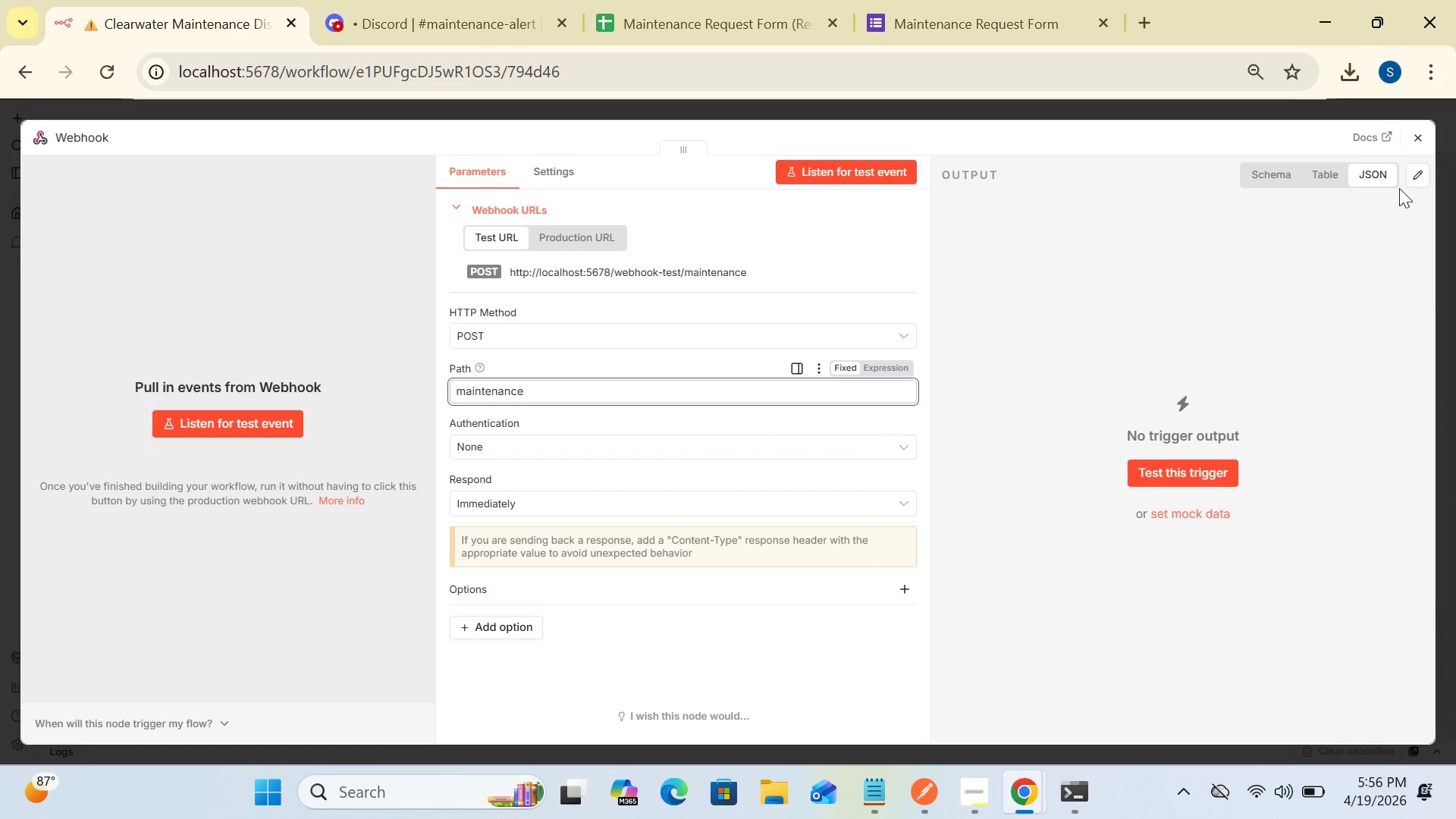 
left_click([1424, 137])
 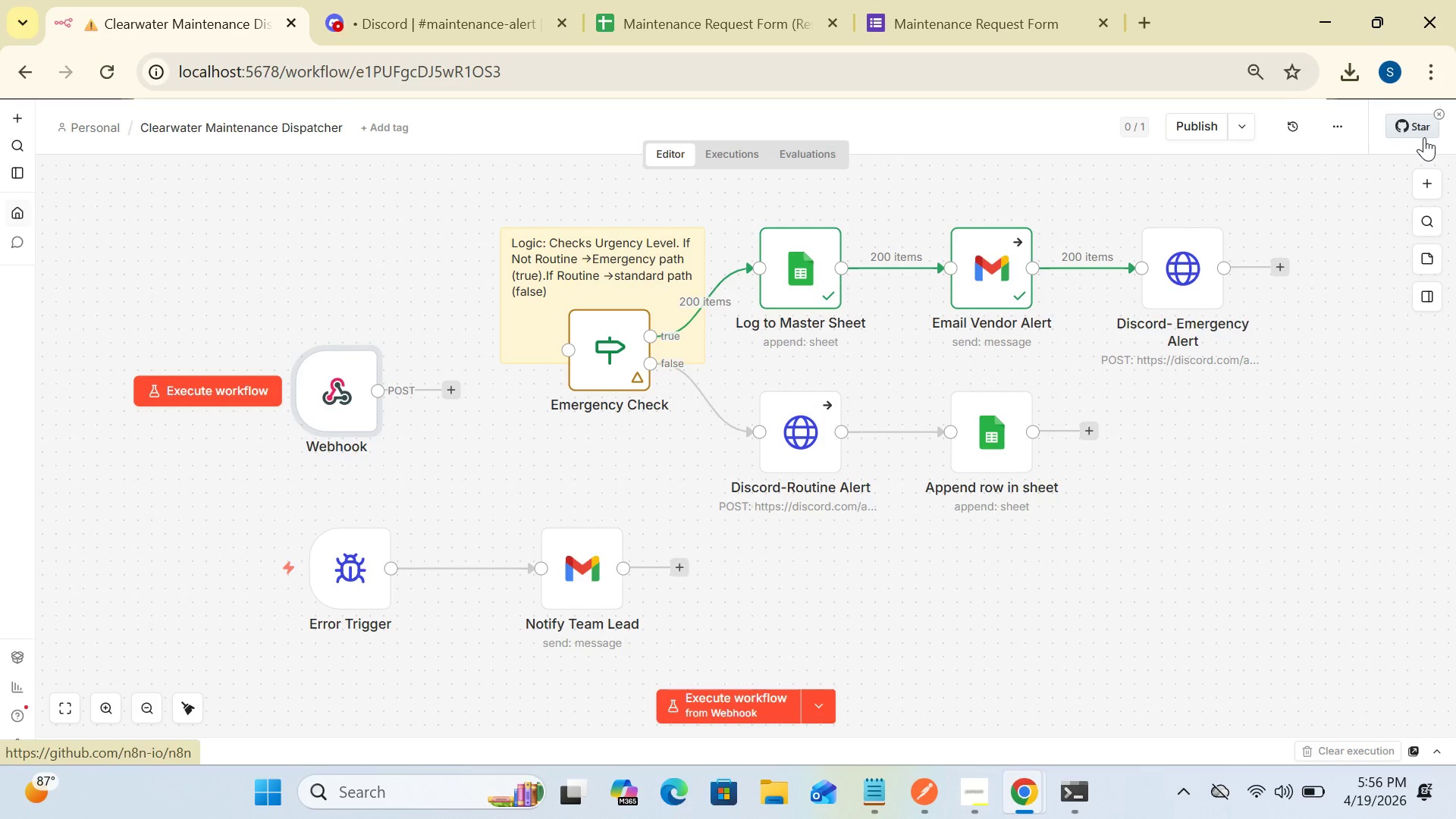 
wait(9.03)
 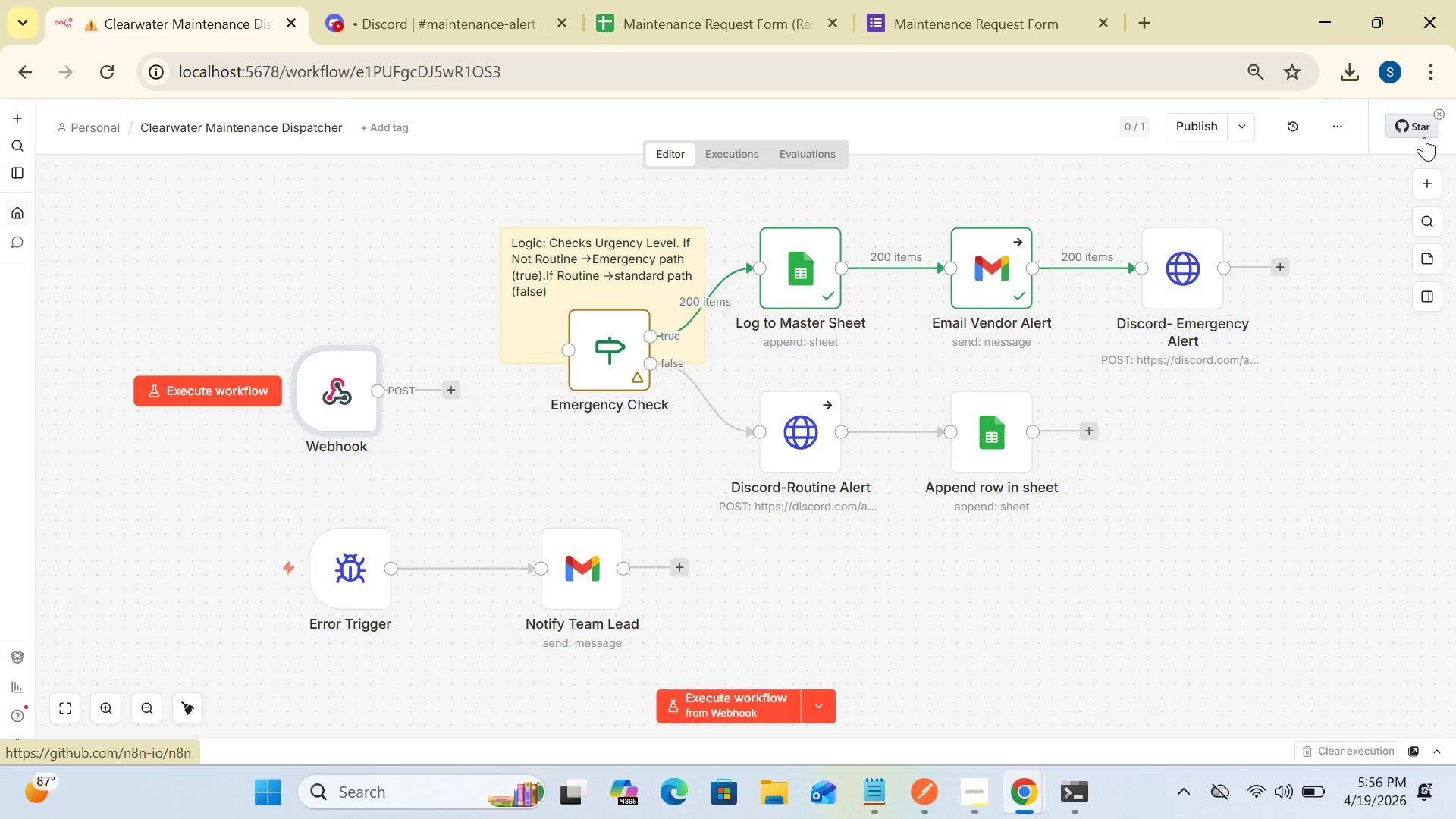 
mouse_move([375, 389])
 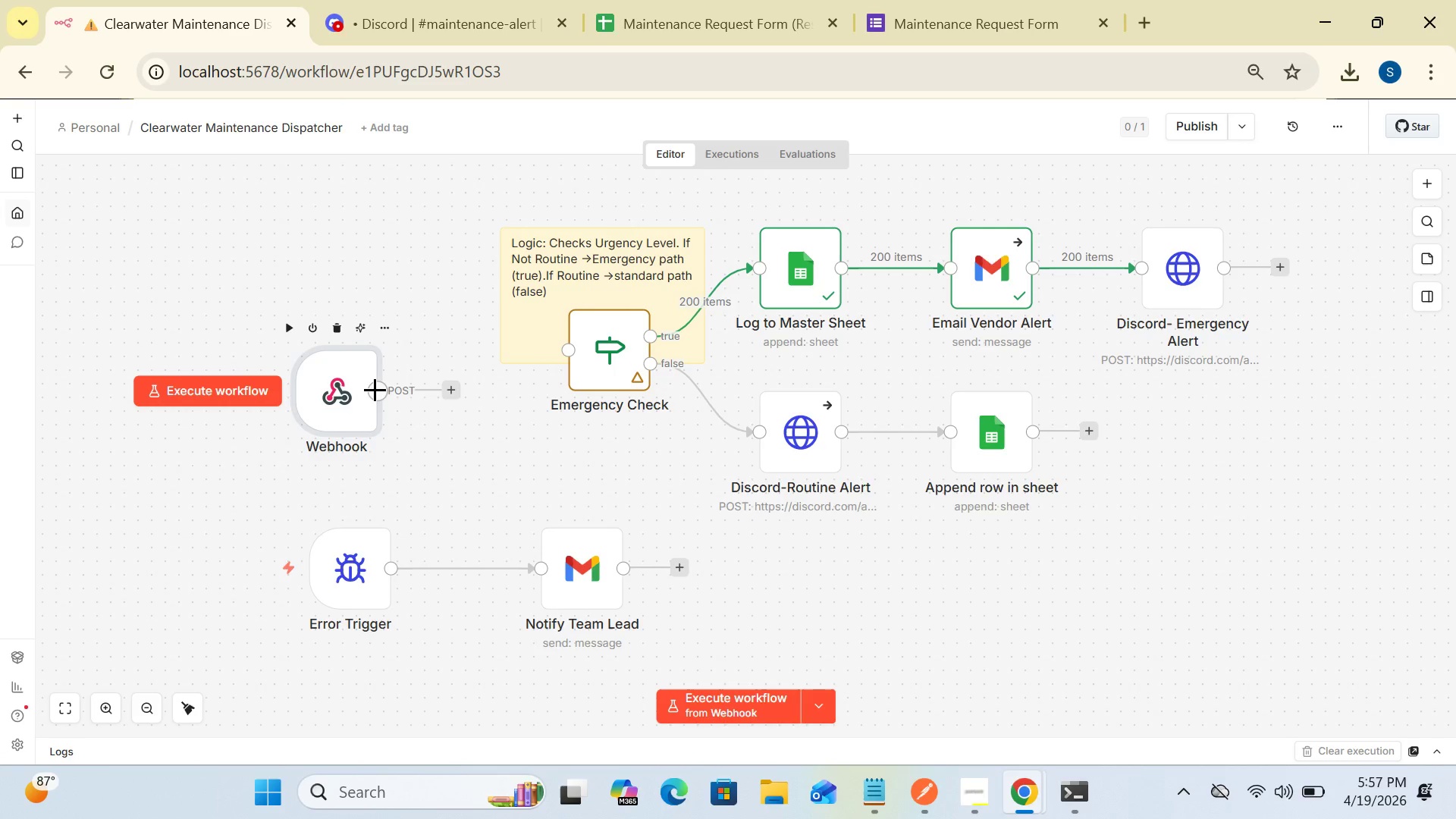 
left_click_drag(start_coordinate=[375, 389], to_coordinate=[562, 362])
 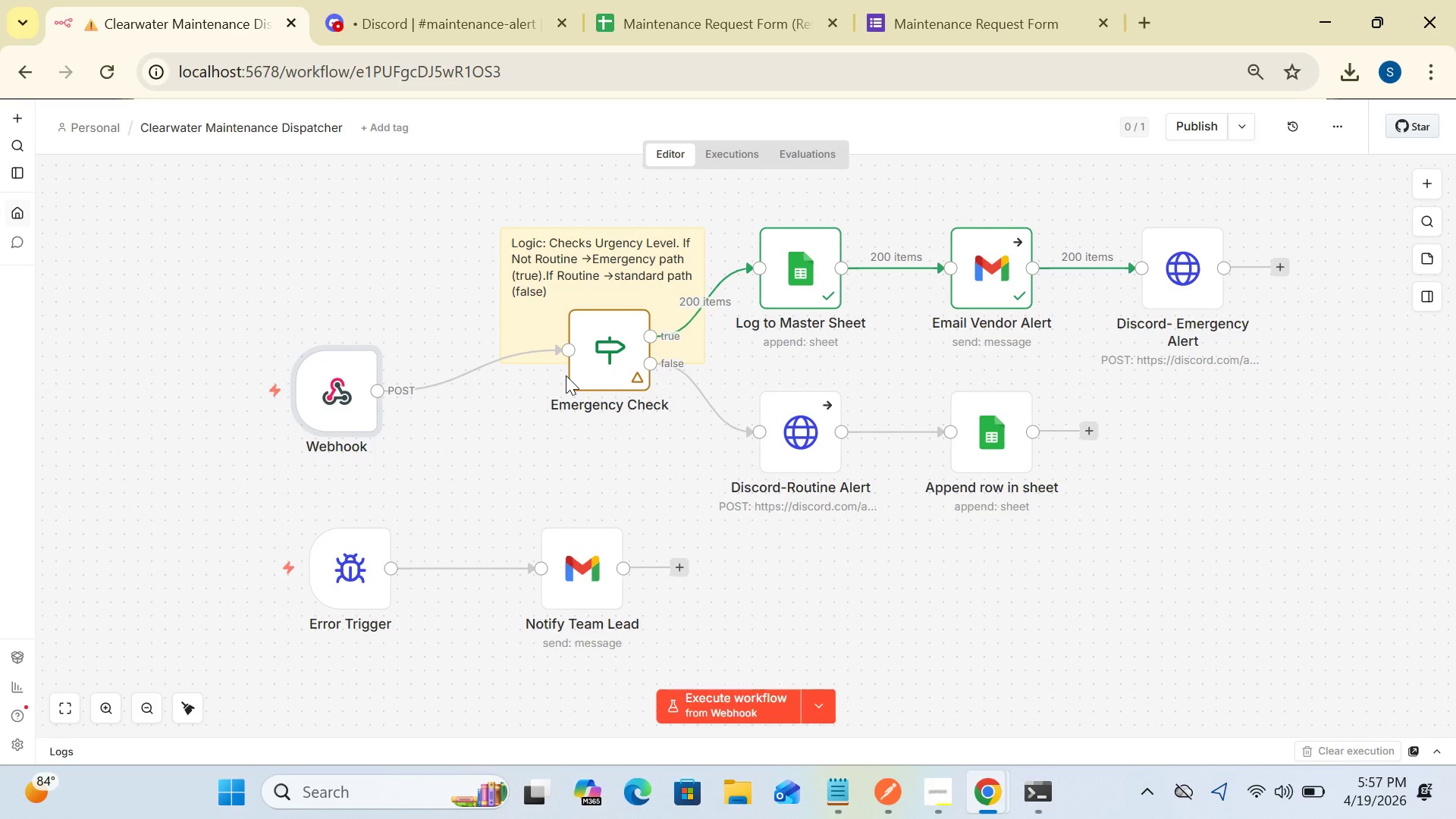 
wait(28.73)
 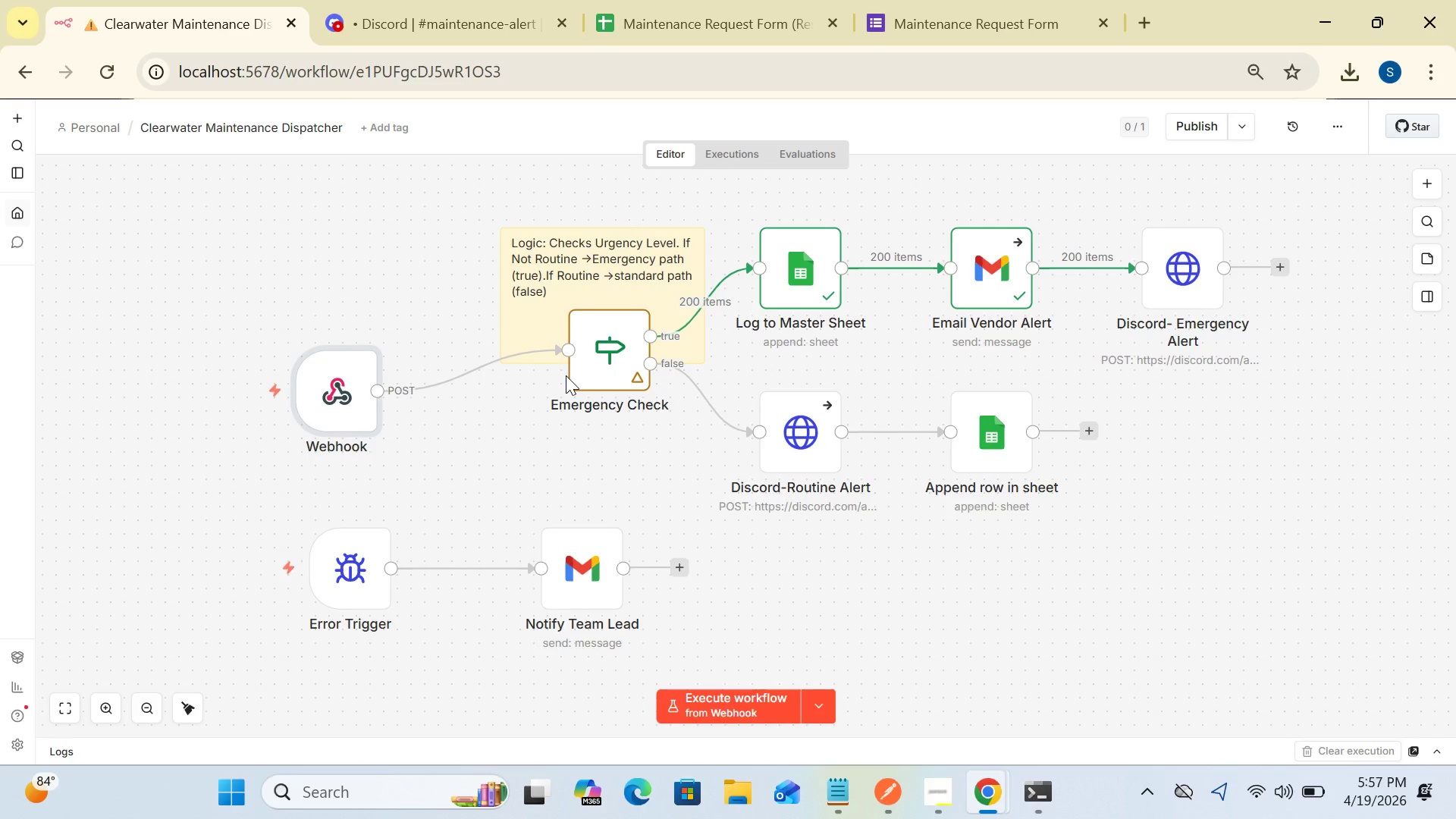 
double_click([603, 364])
 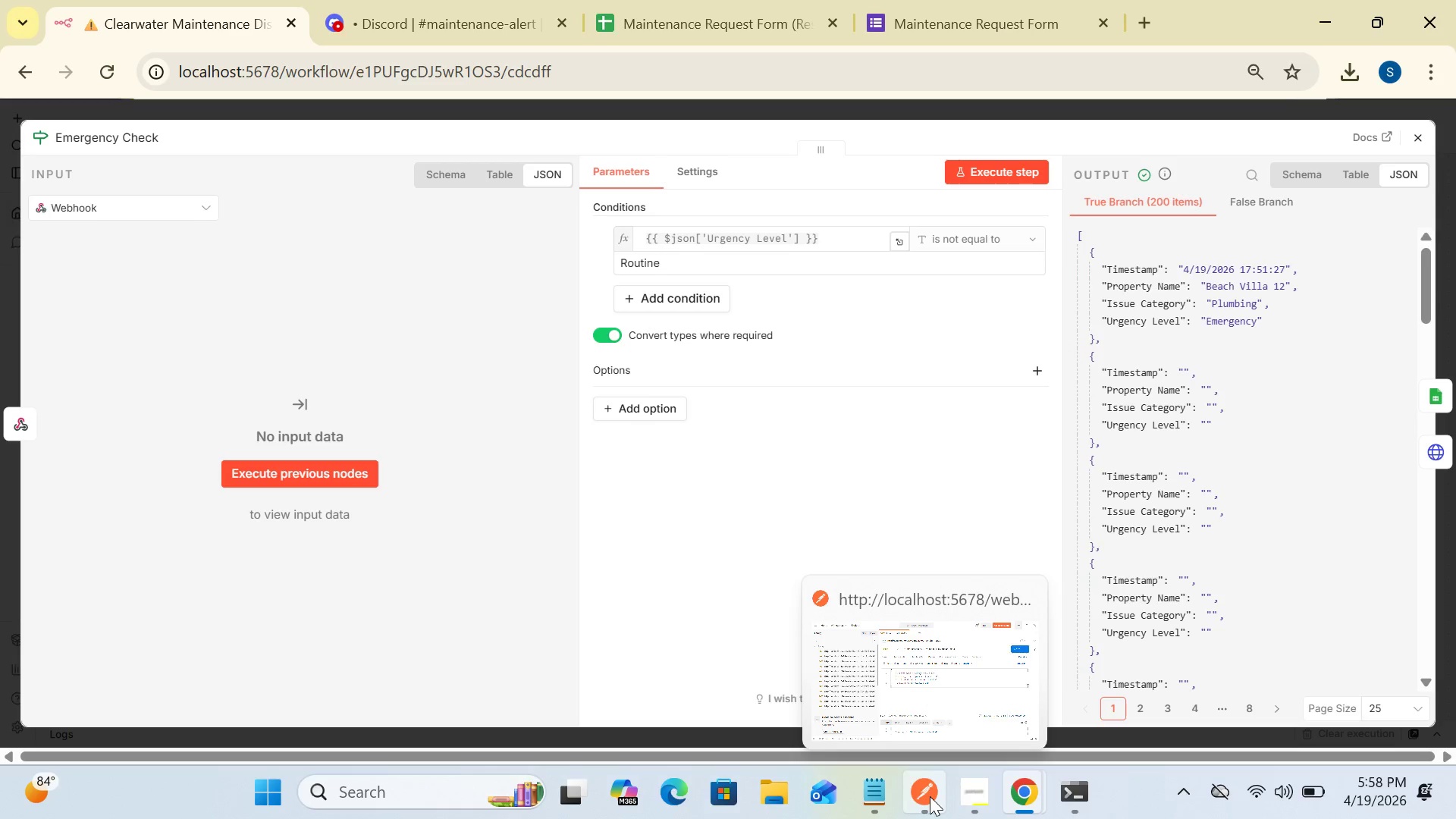 
wait(41.62)
 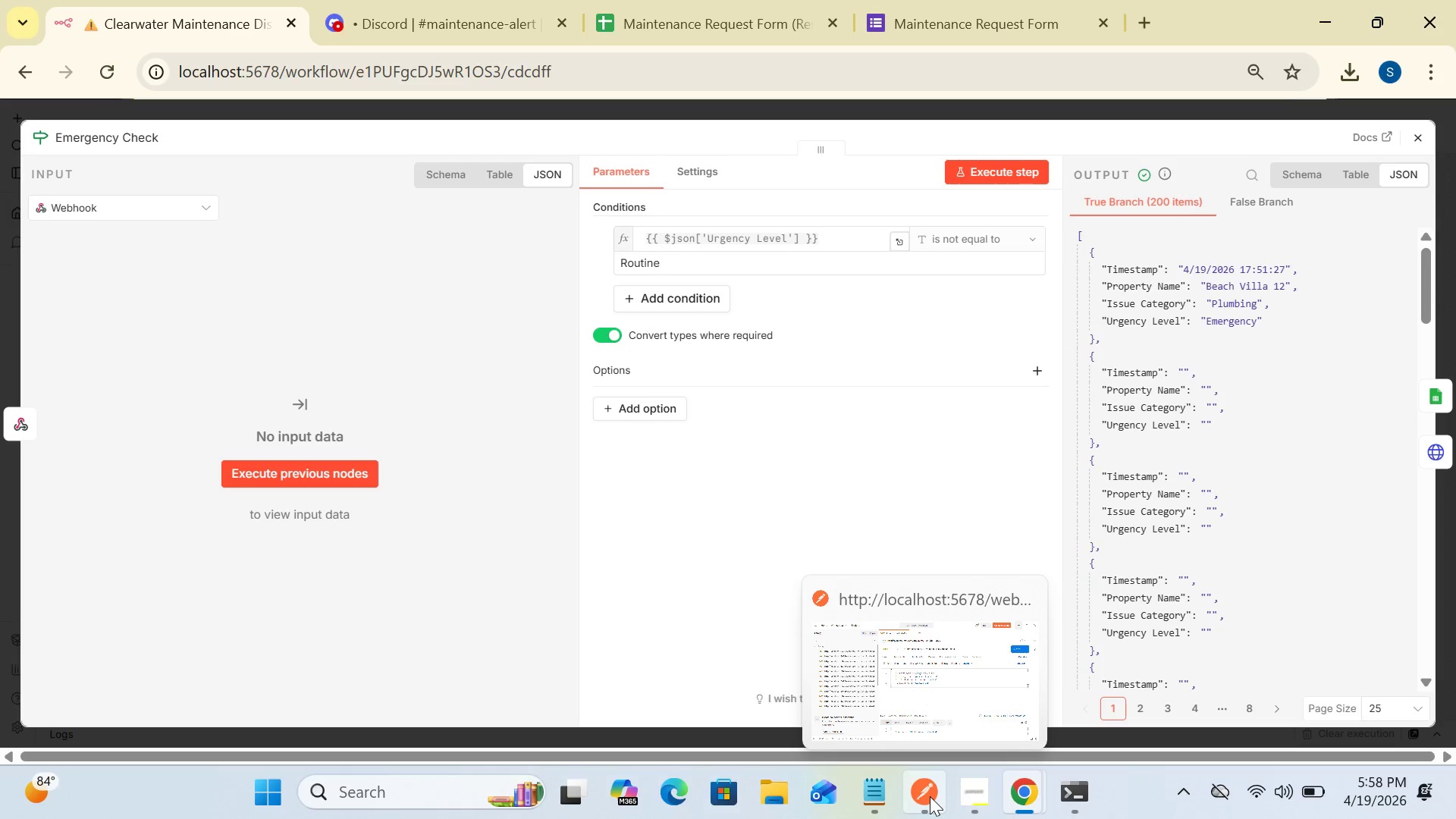 
left_click([925, 796])
 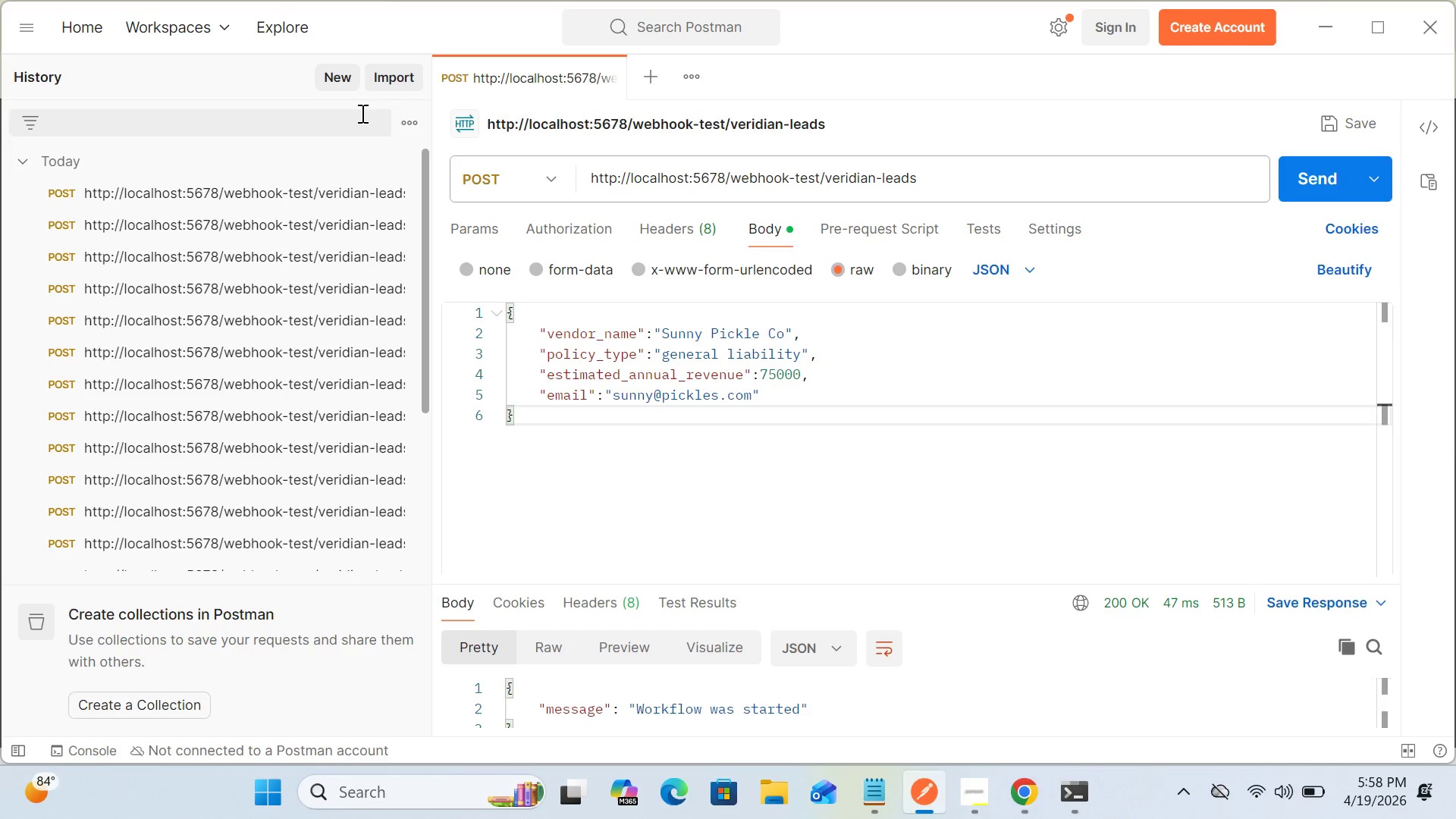 
left_click([419, 121])
 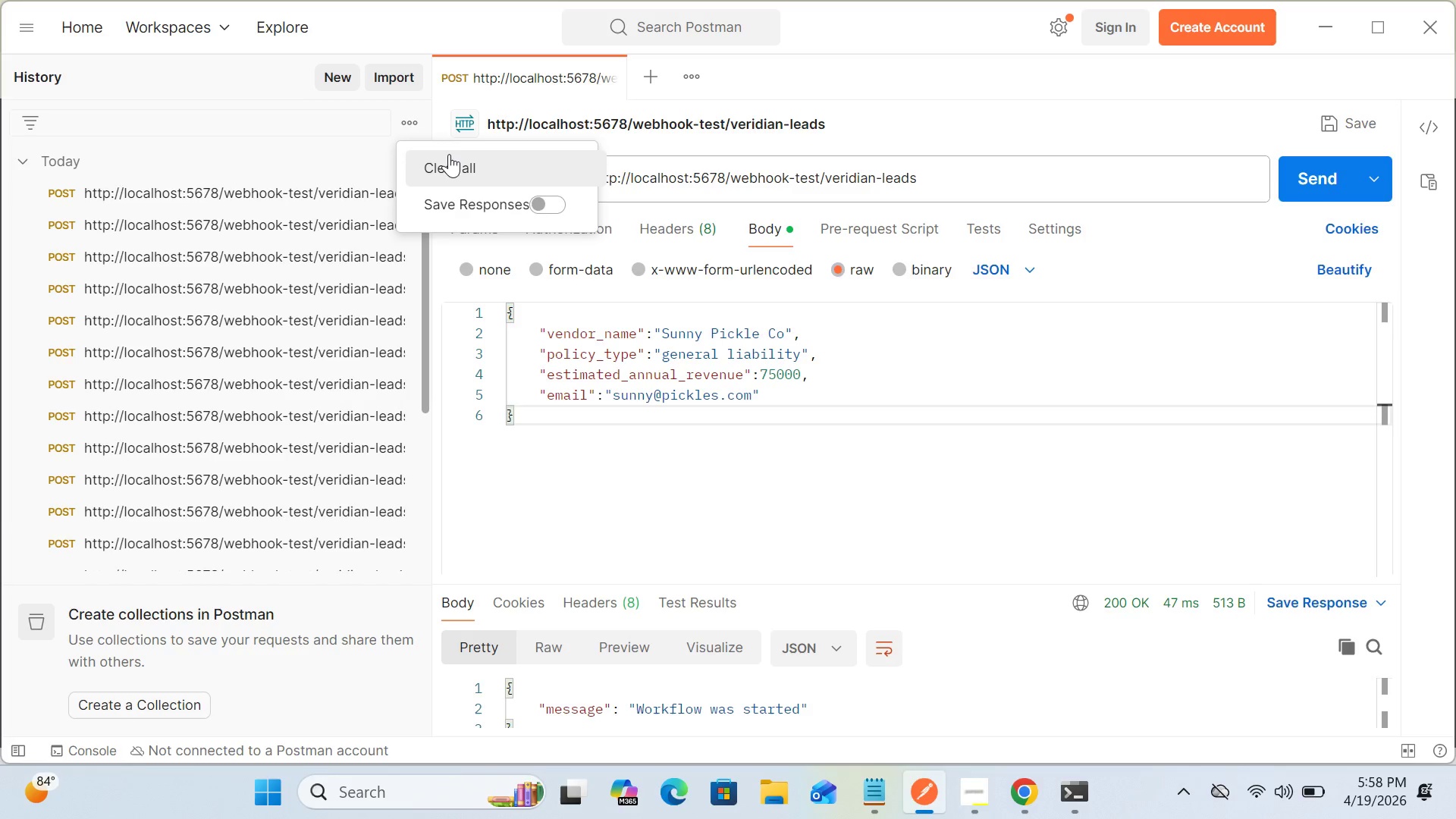 
left_click([448, 156])
 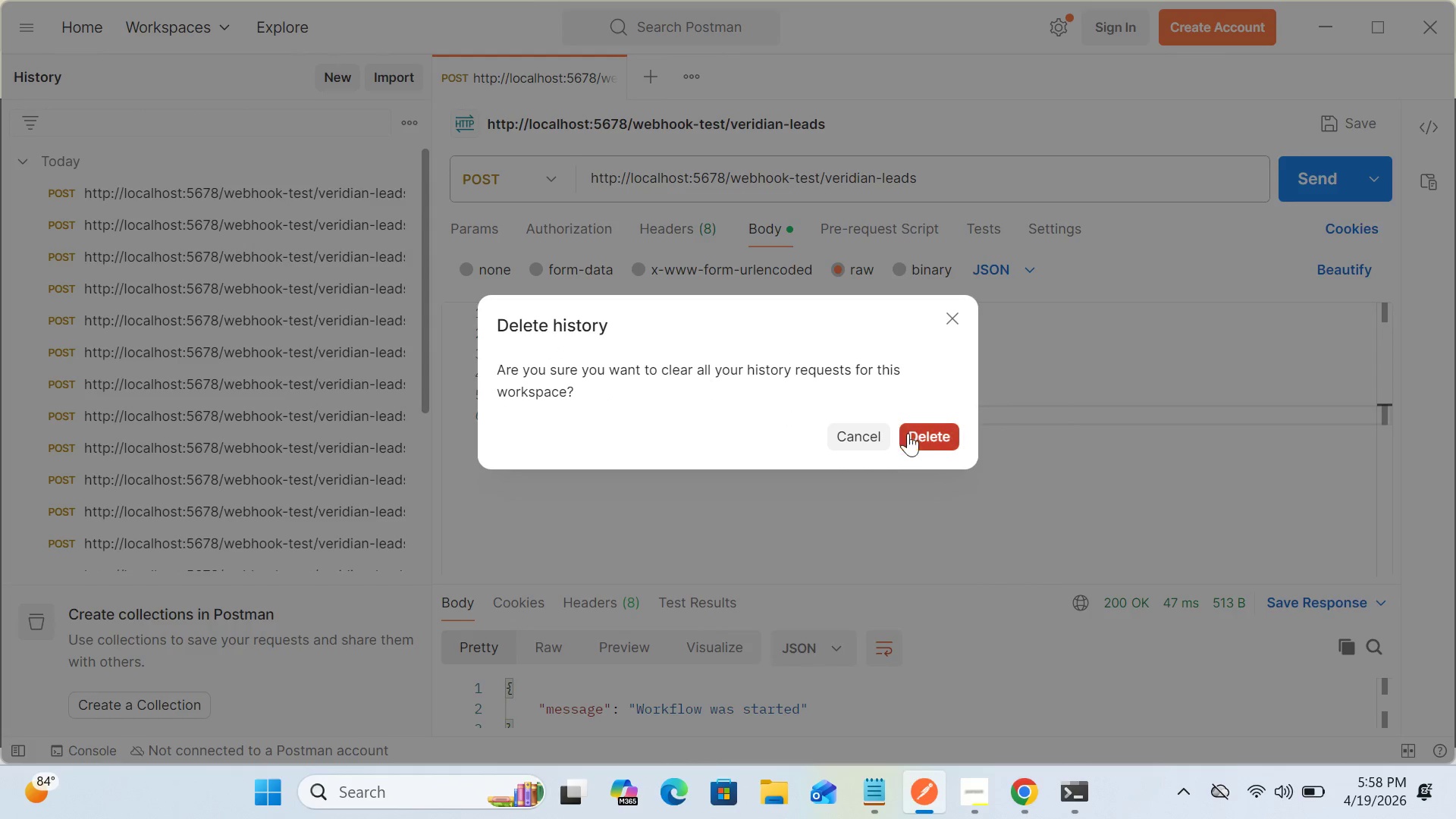 
left_click([933, 444])
 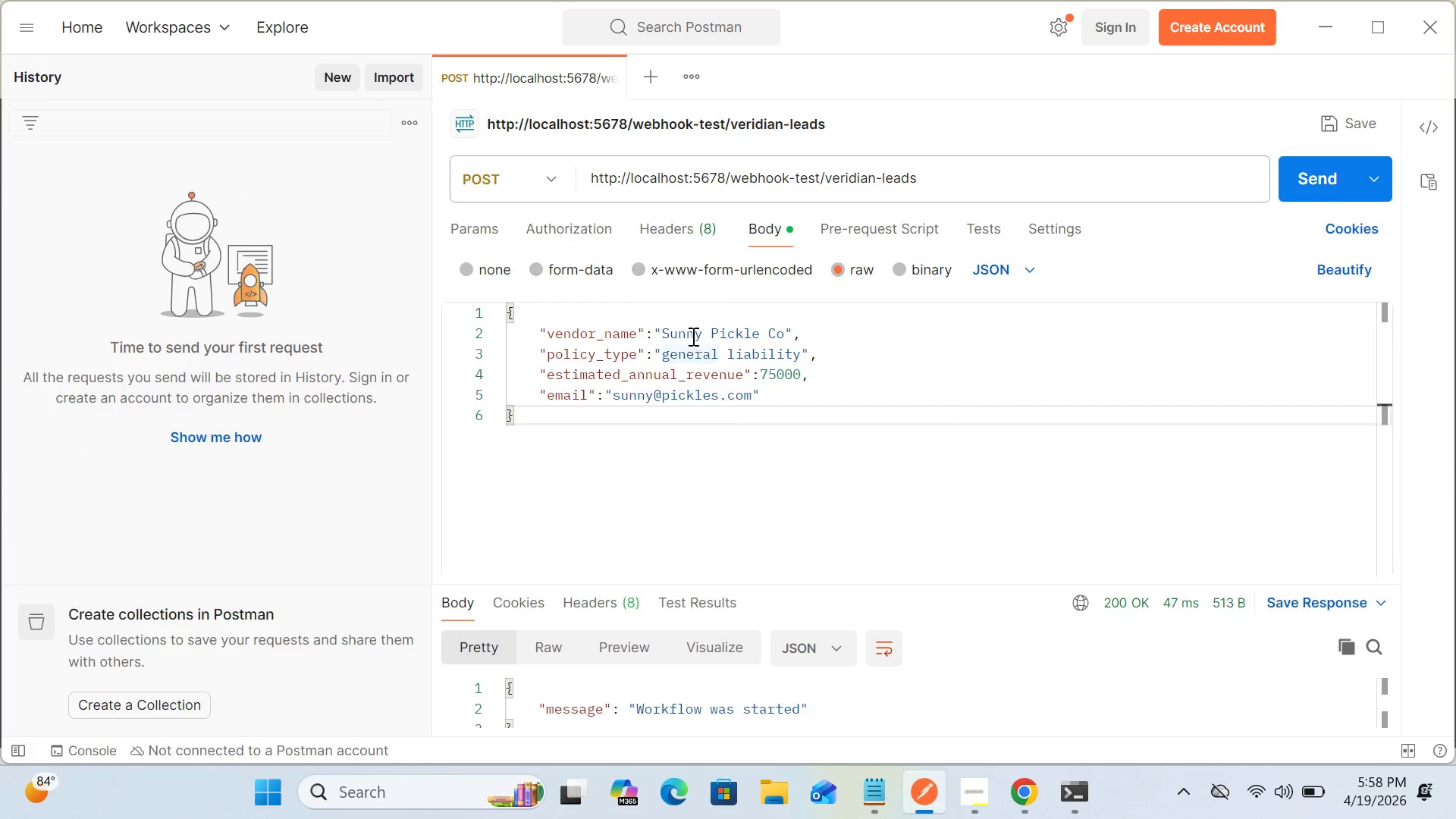 
key(Control+A)
 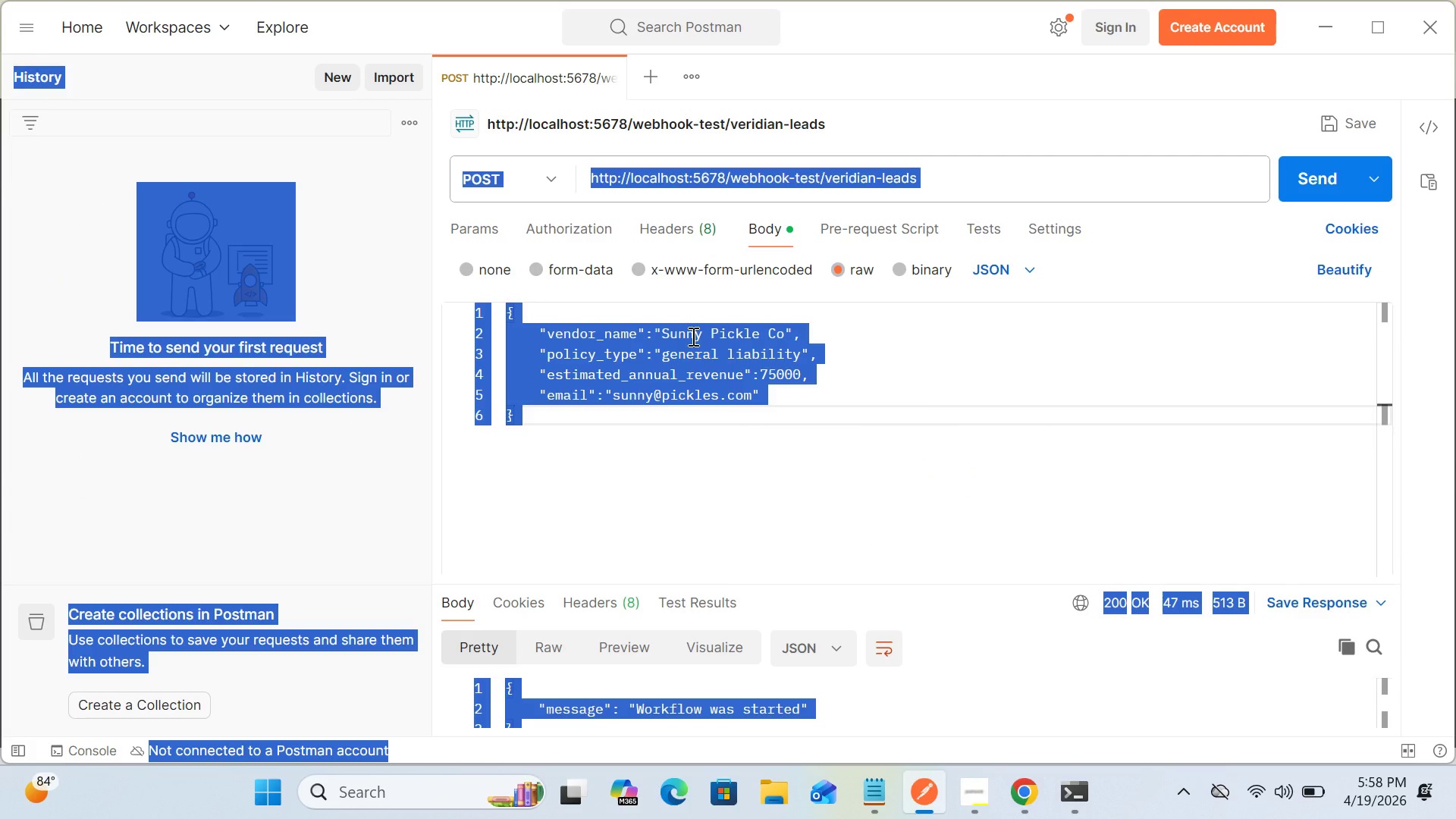 
left_click([692, 336])
 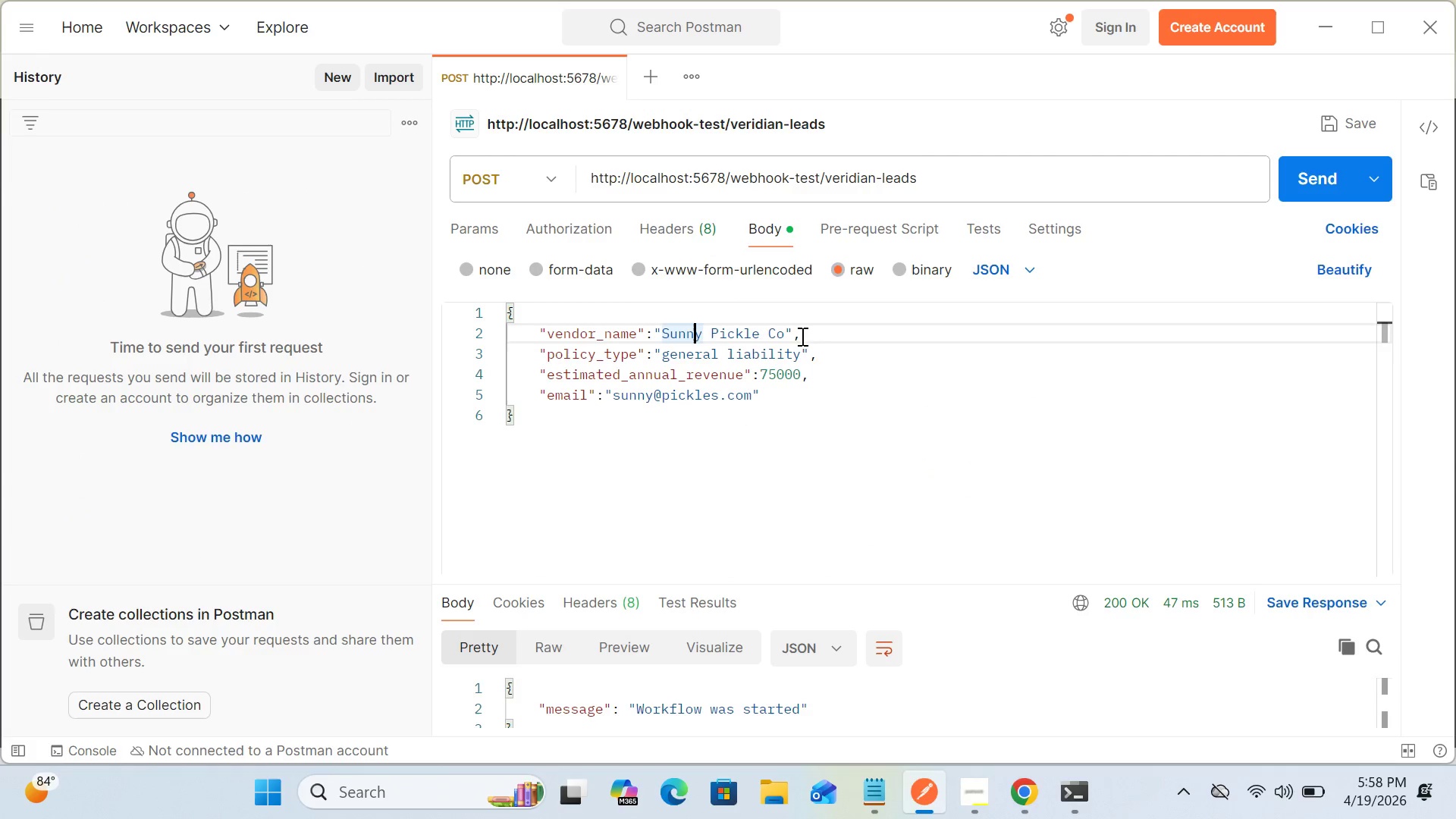 
left_click([858, 362])
 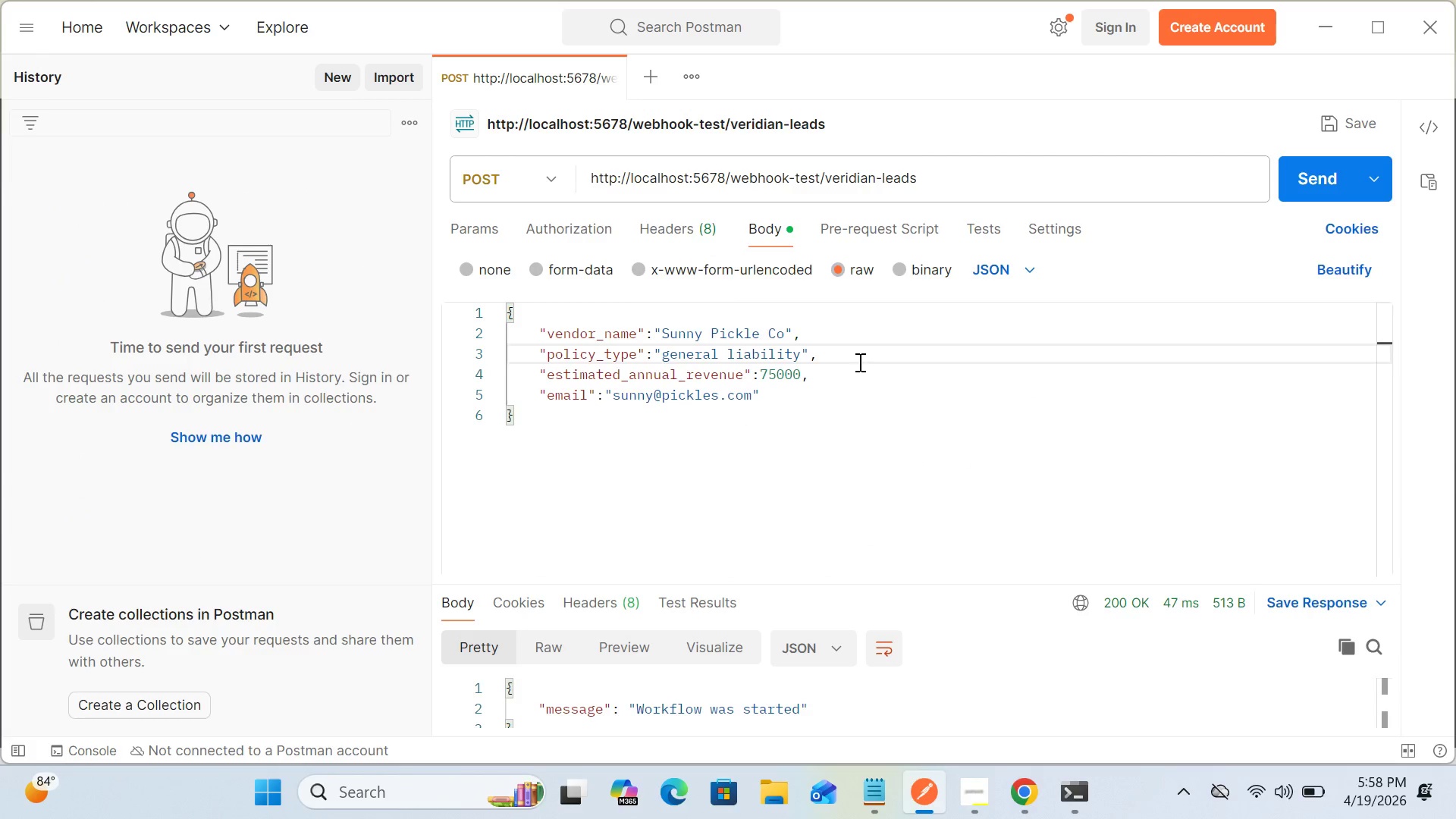 
key(Control+A)
 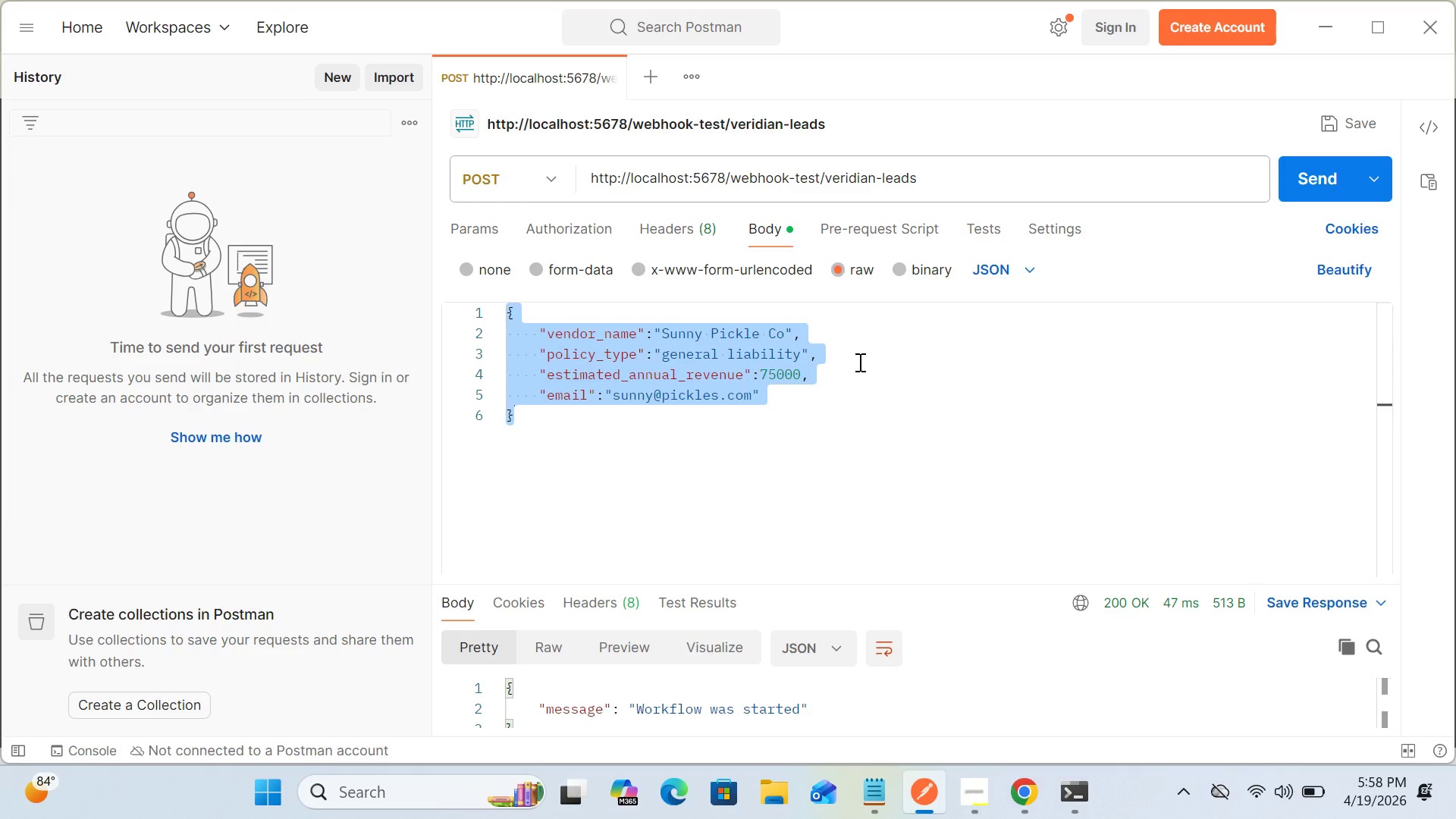 
key(Delete)
 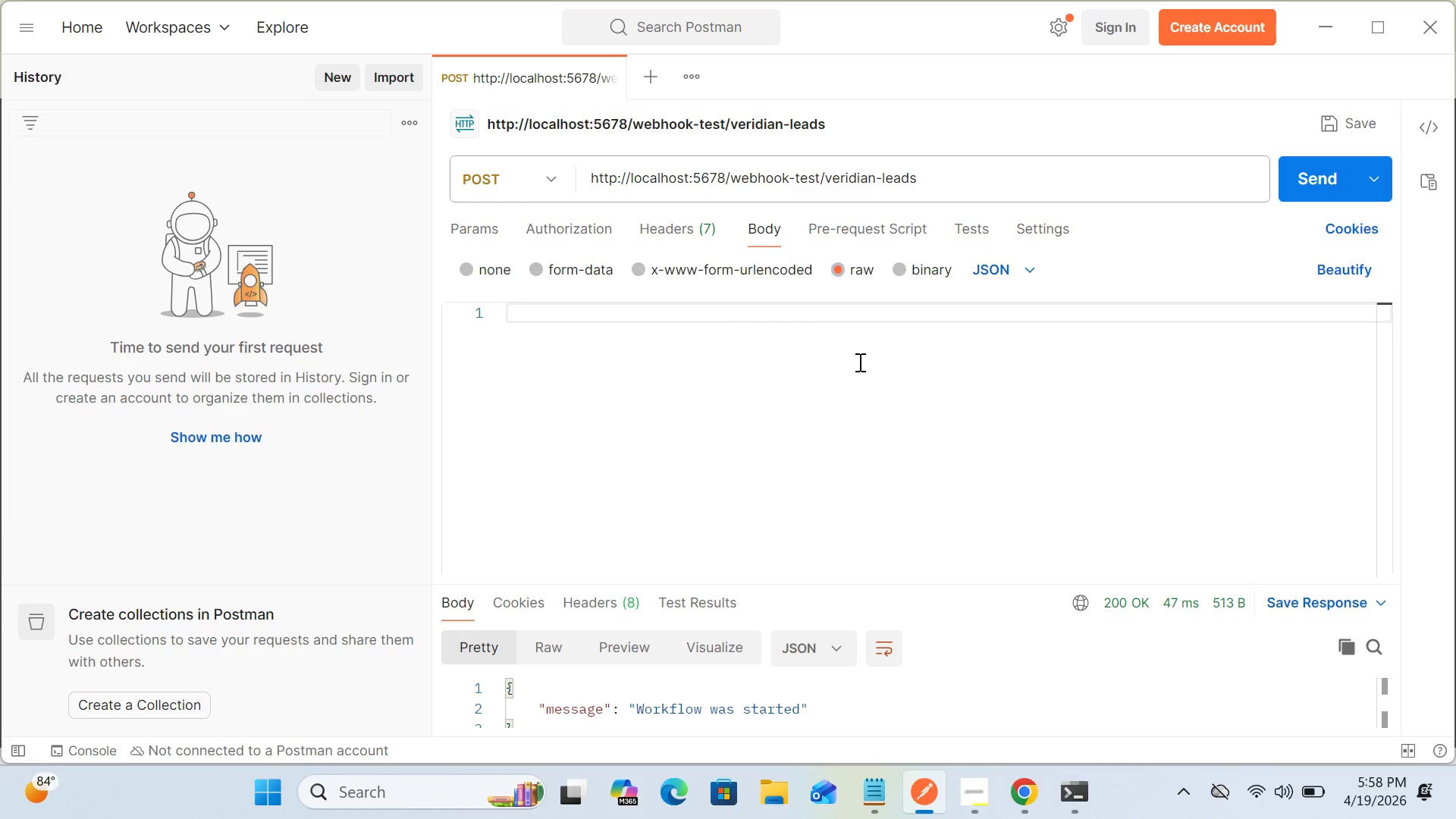 
key(Shift+BracketLeft)
 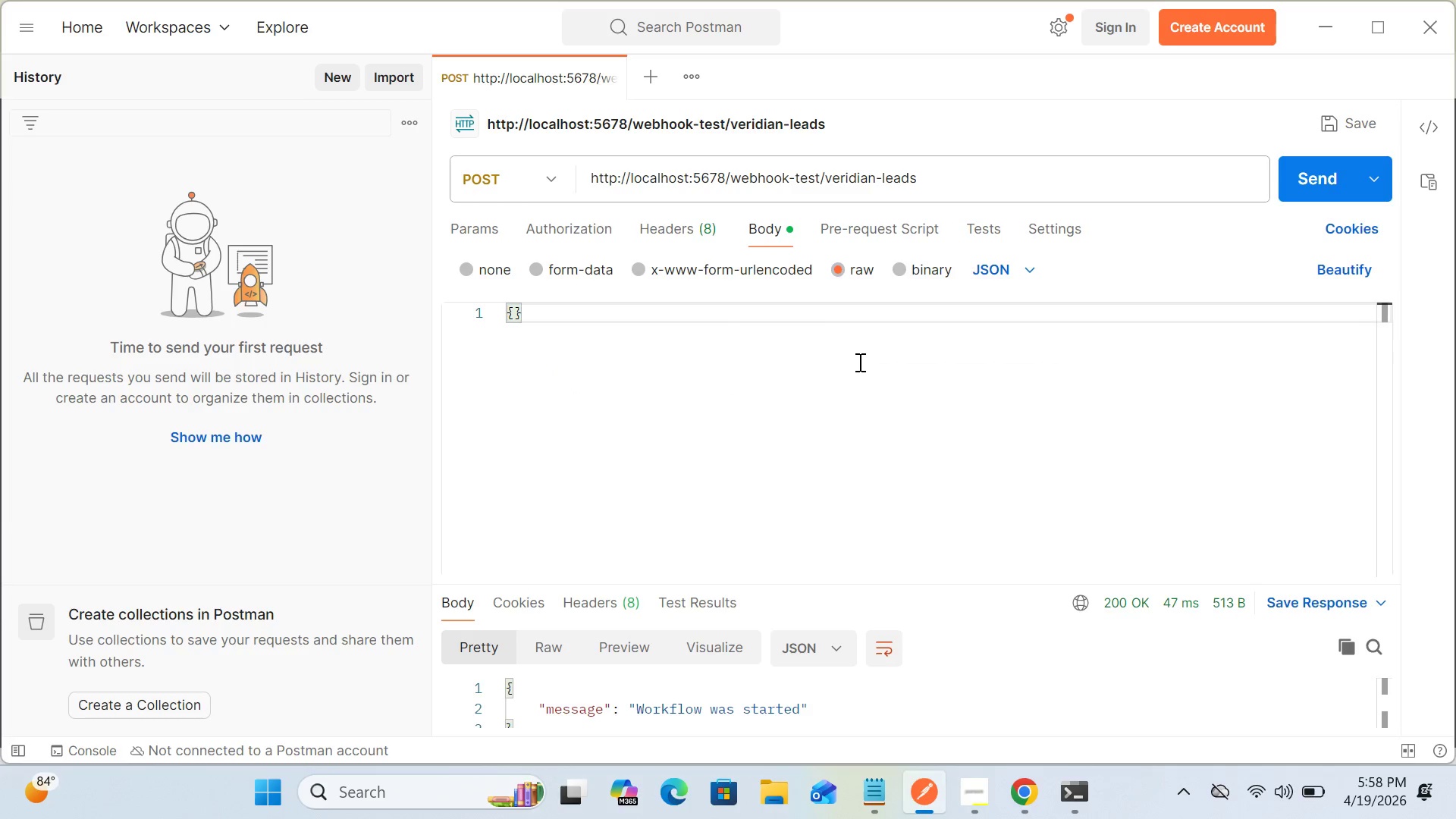 
key(Enter)
 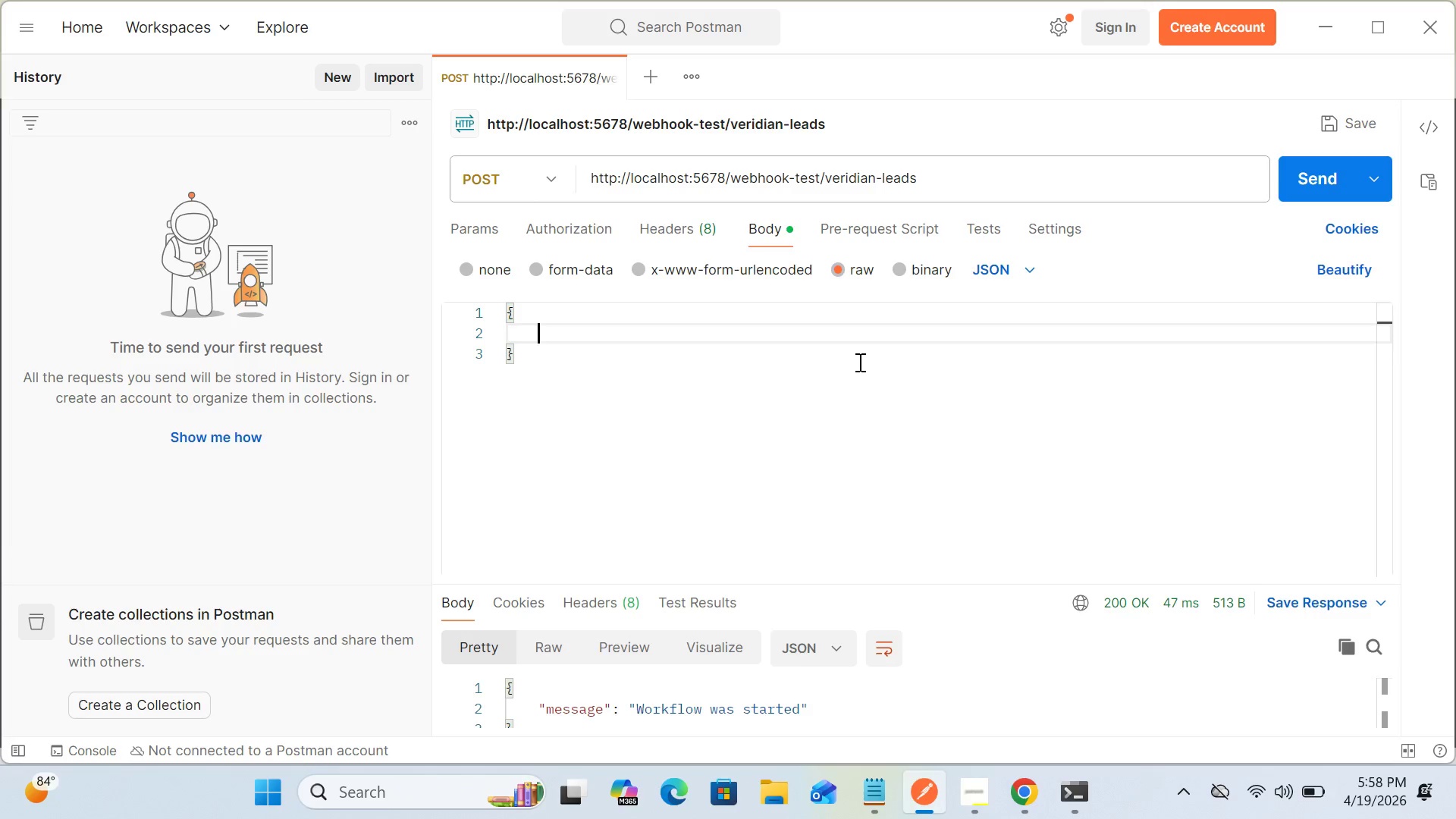 
type("Property Name)
 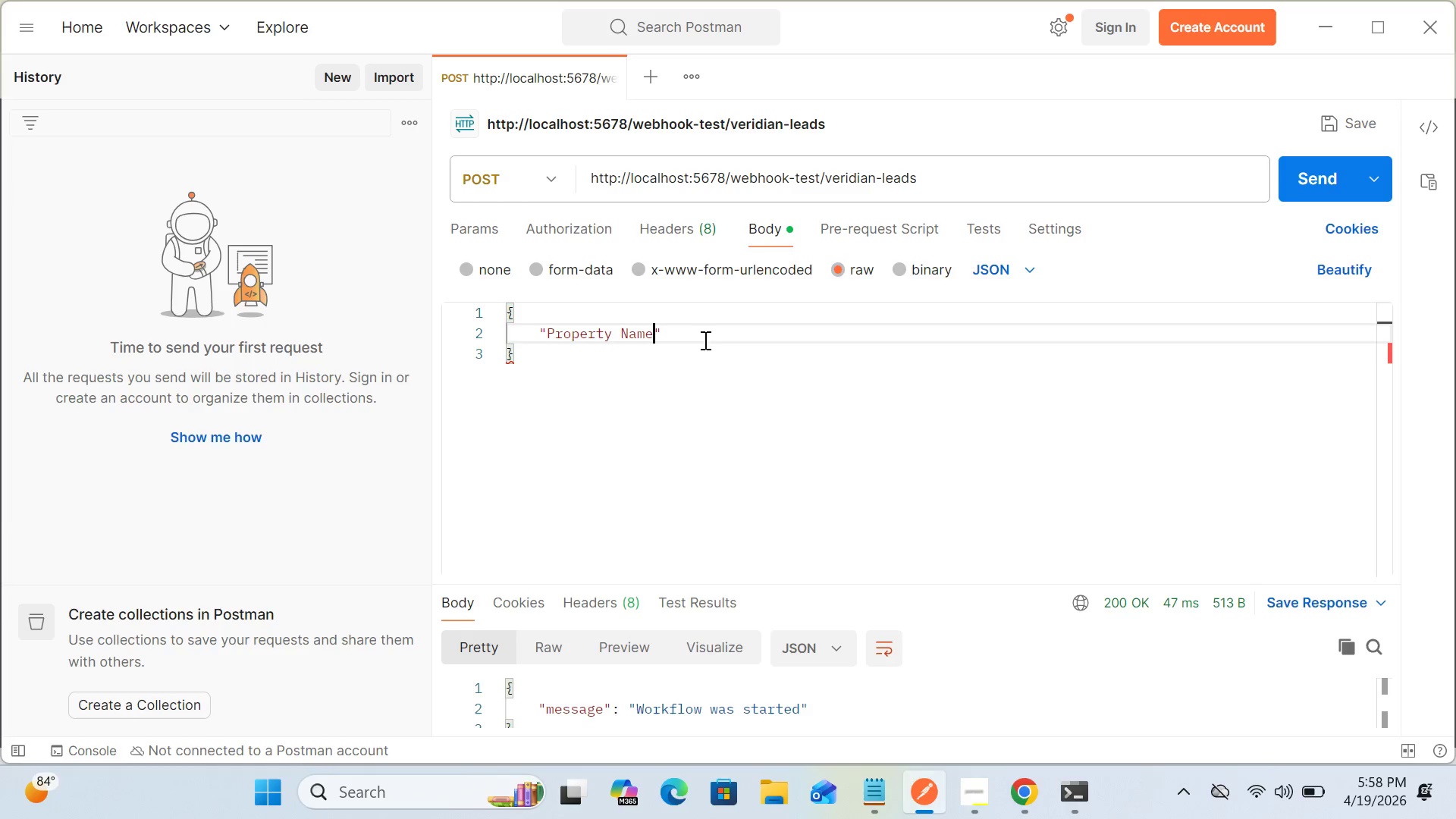 
left_click([673, 334])
 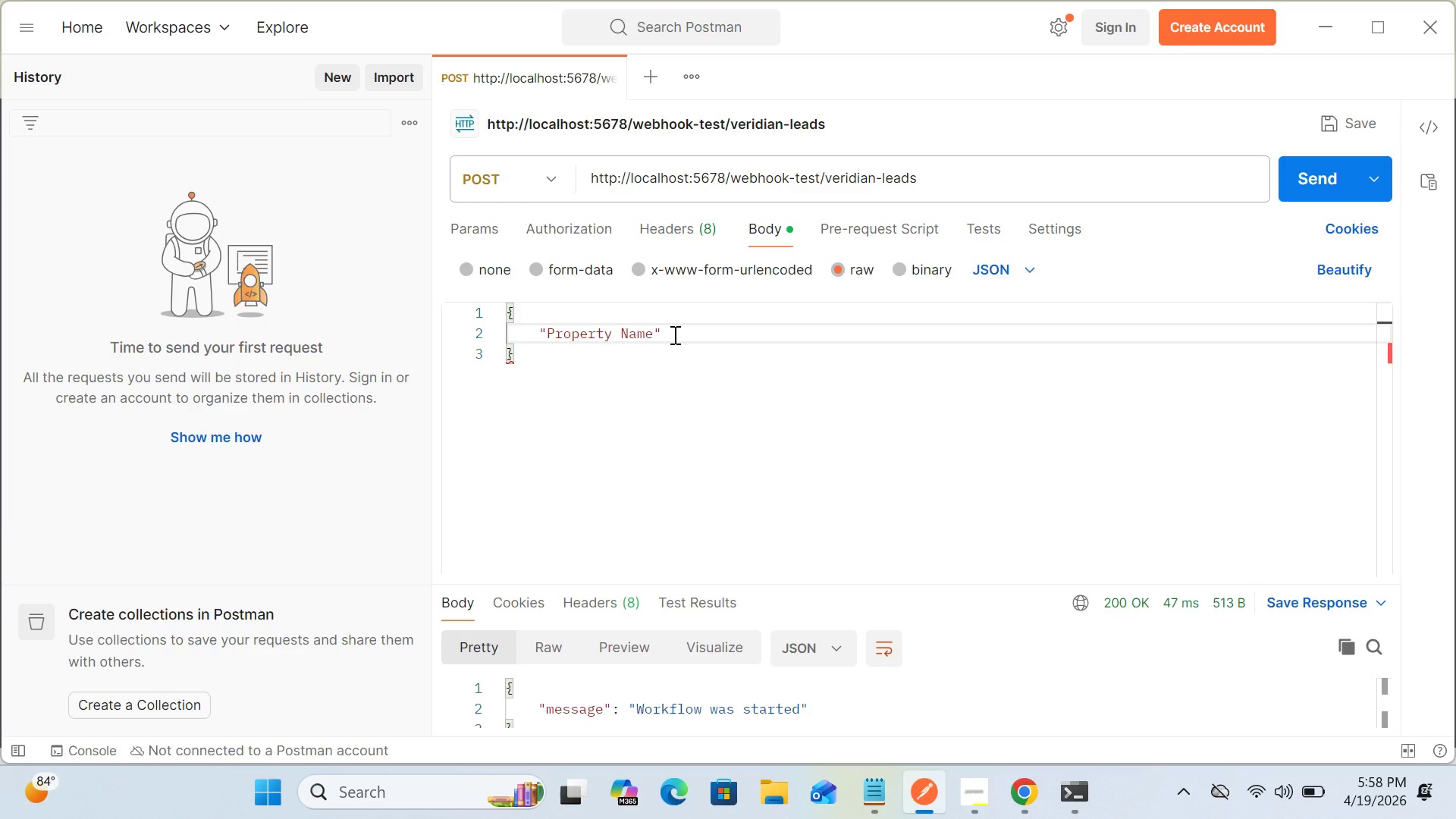 
type(: "Beaconfront Villa 12)
 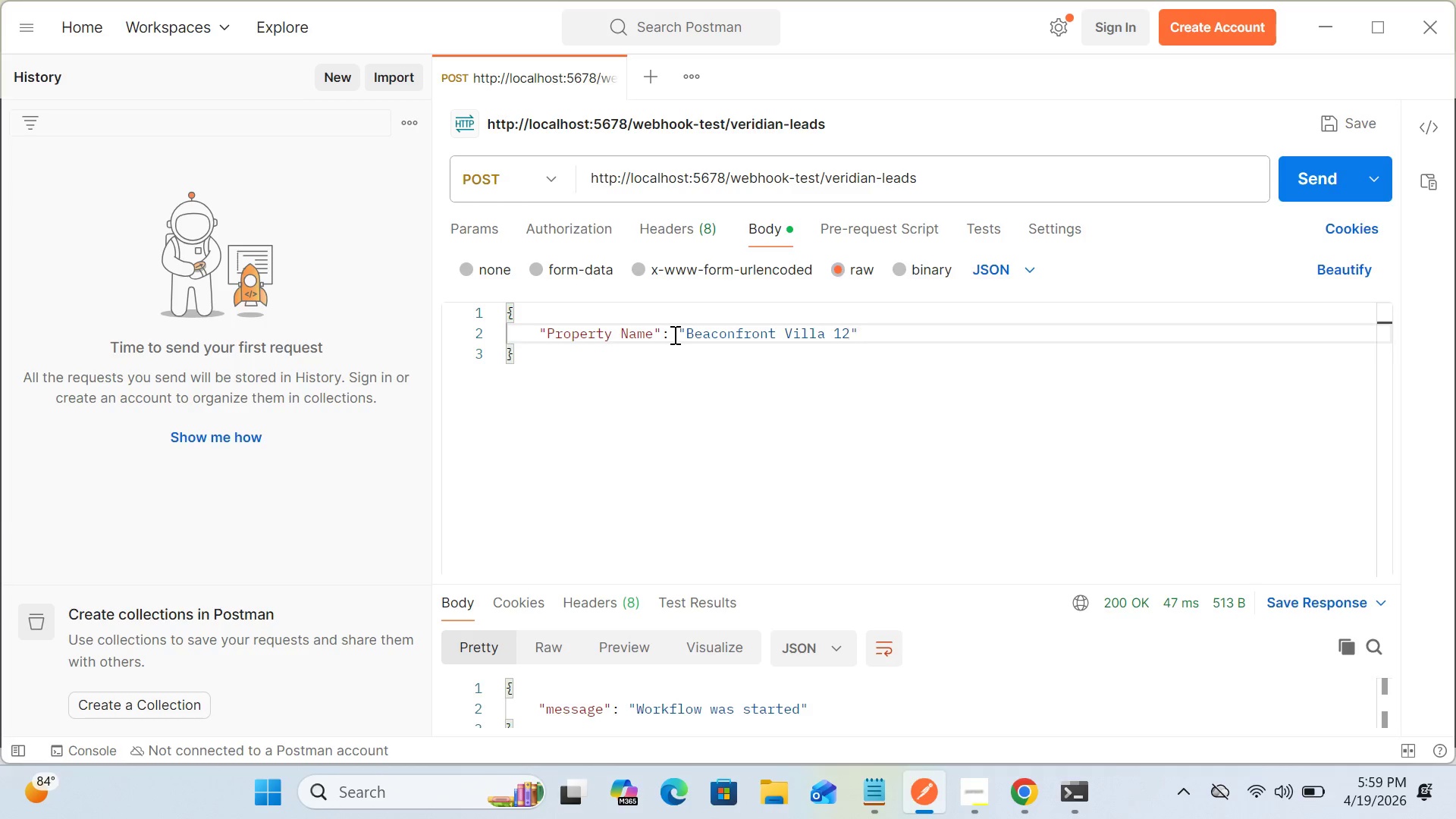 
left_click([868, 333])
 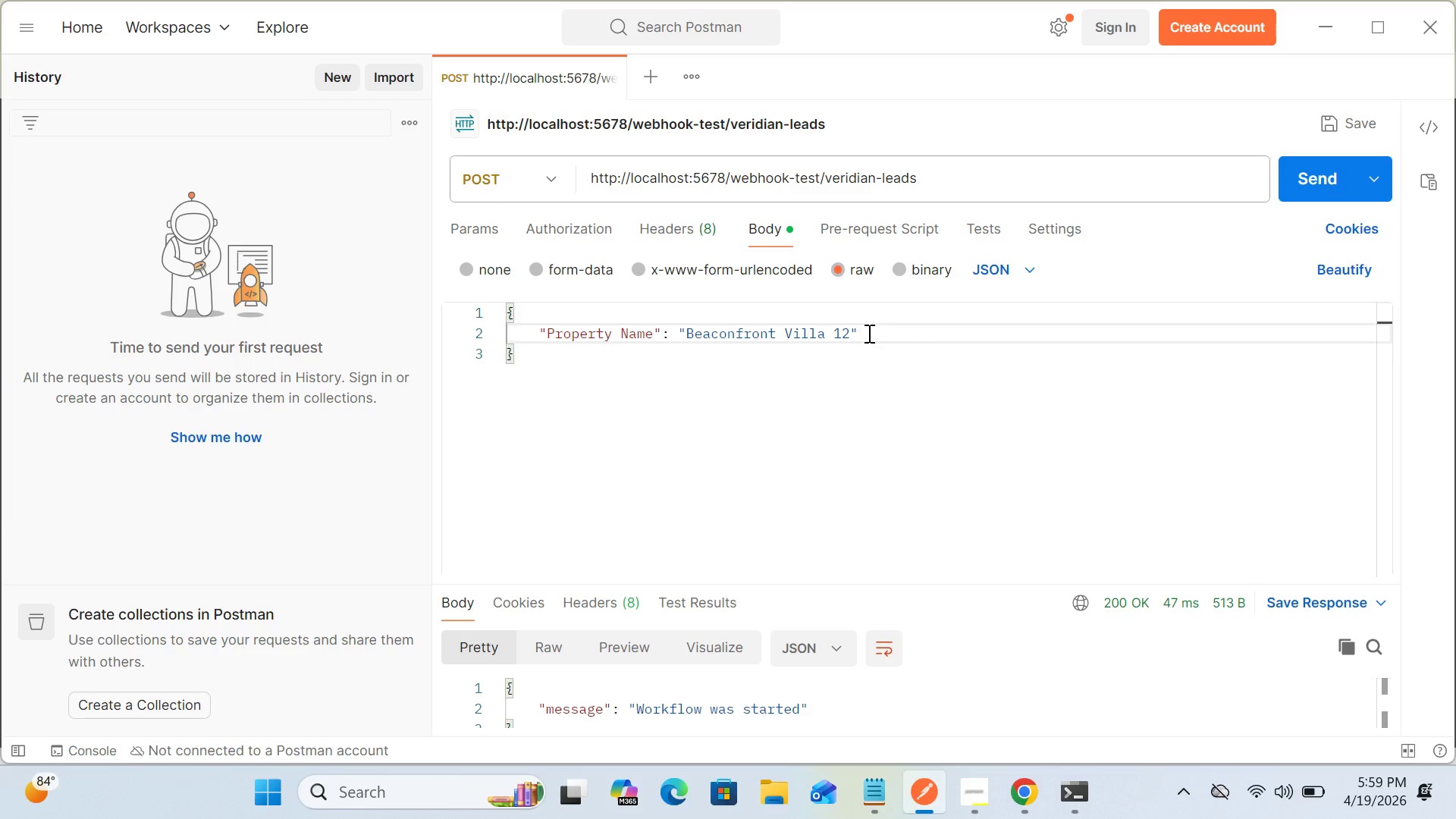 
key(Comma)
 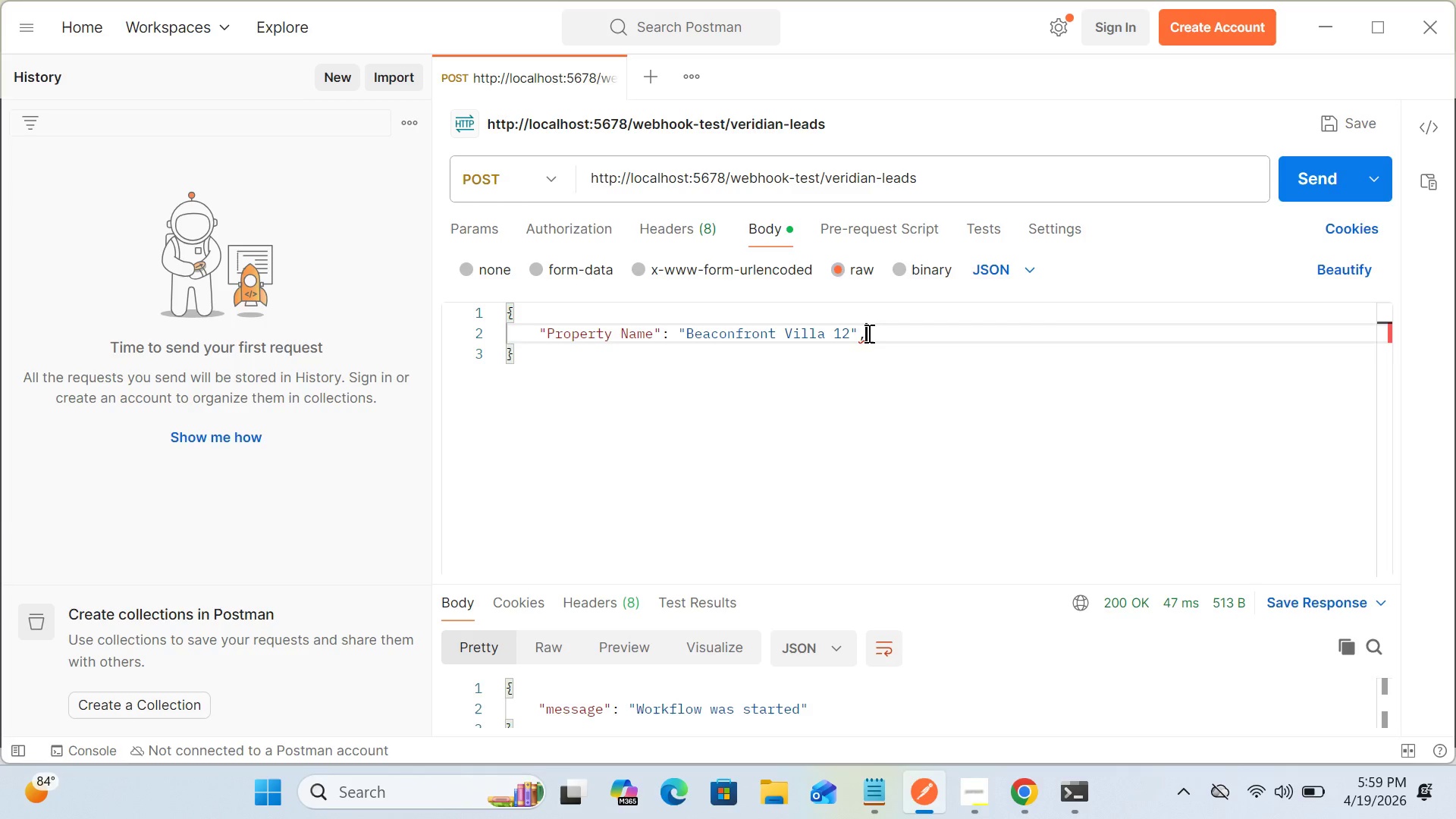 
key(Enter)
 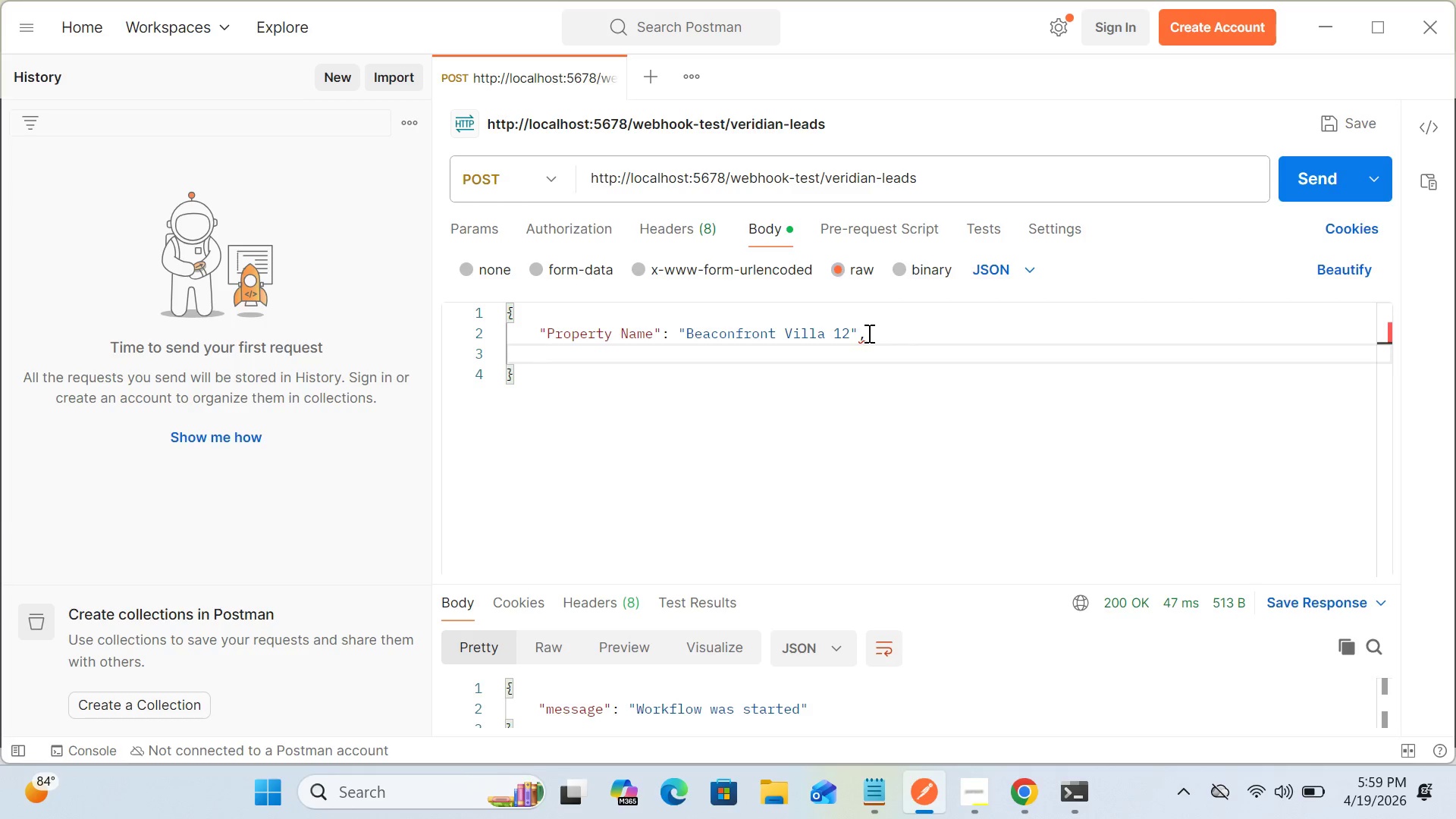 
type("Issue Category)
 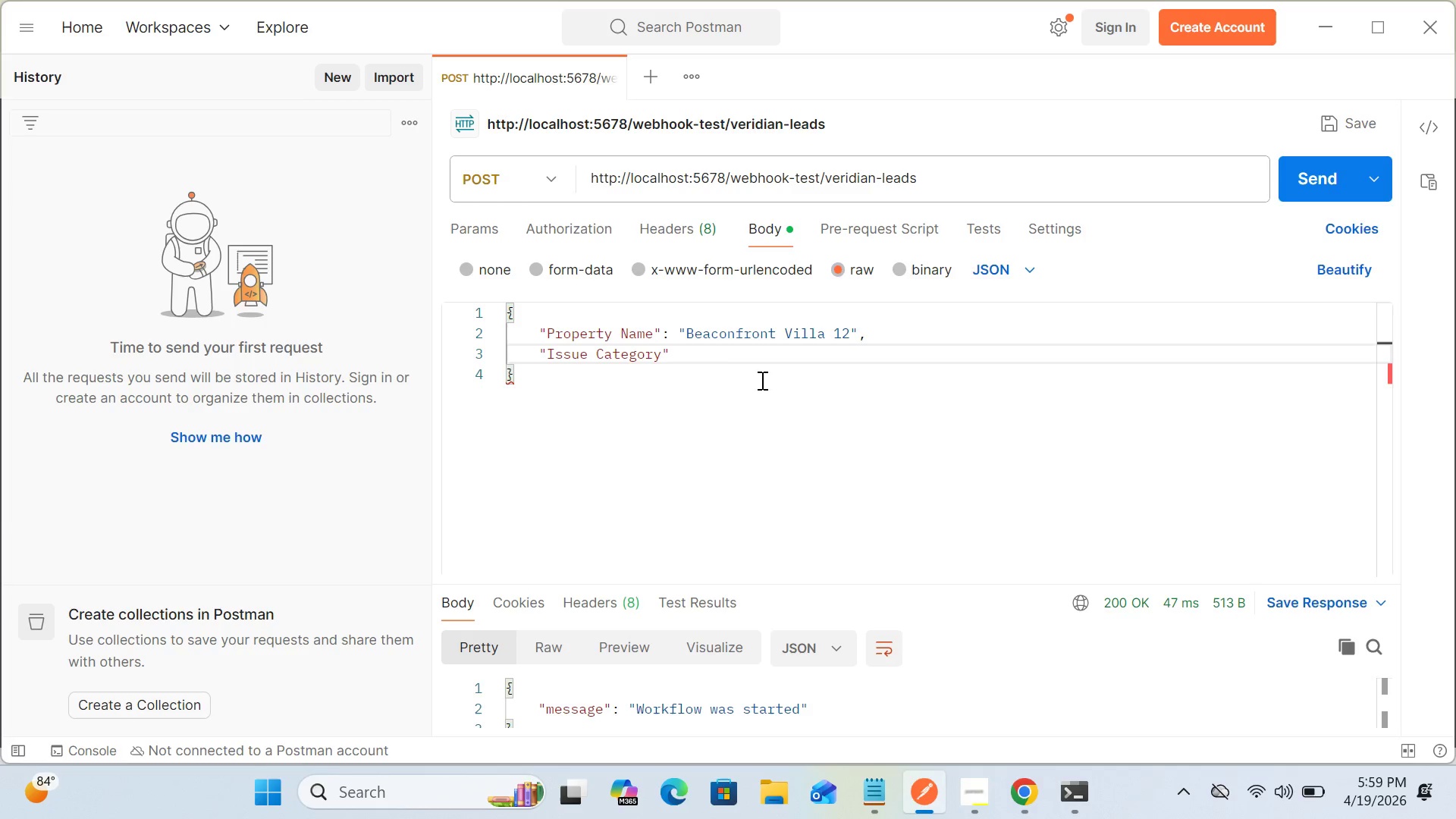 
left_click([674, 359])
 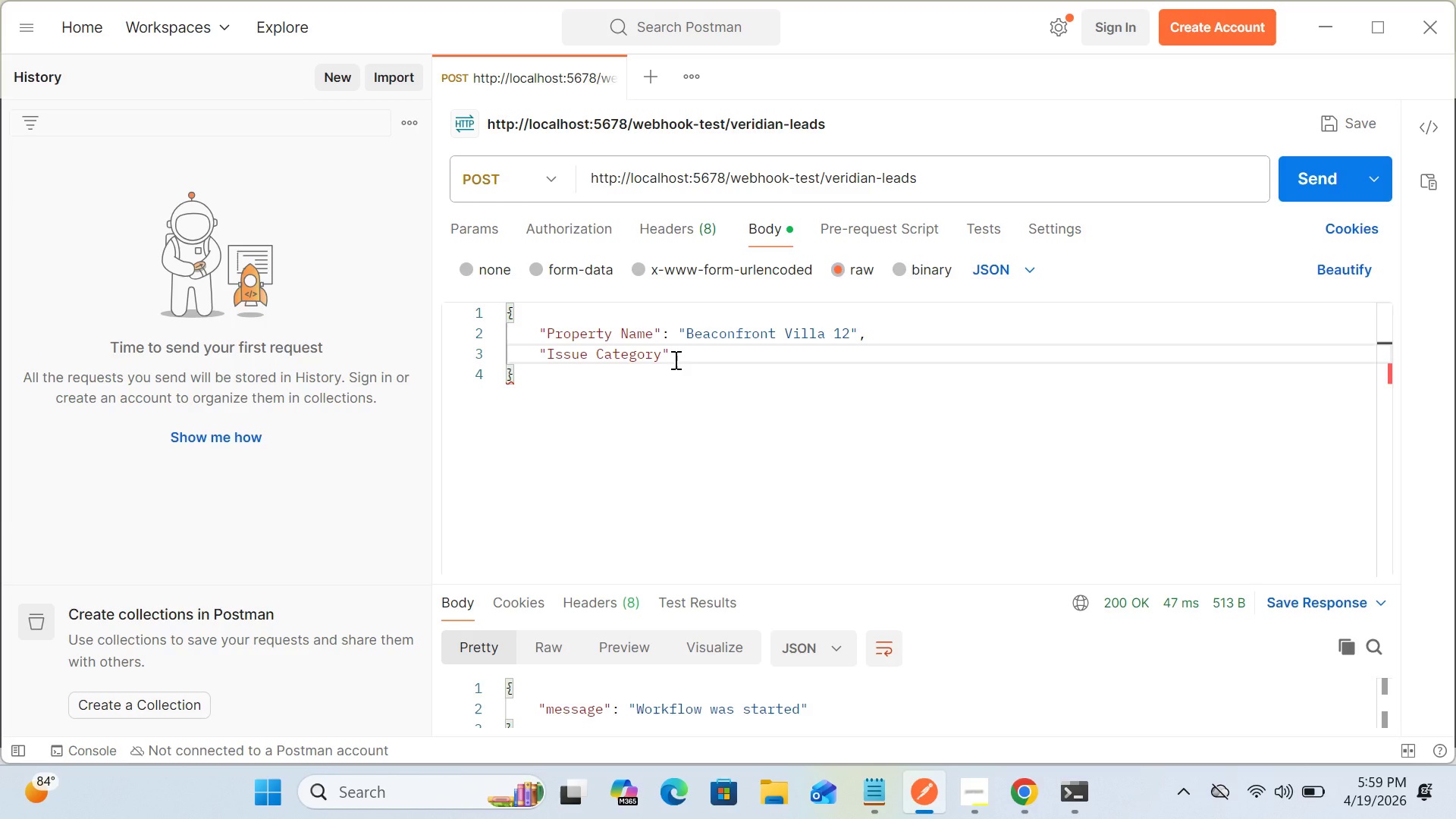 
type(: "Plumbing)
 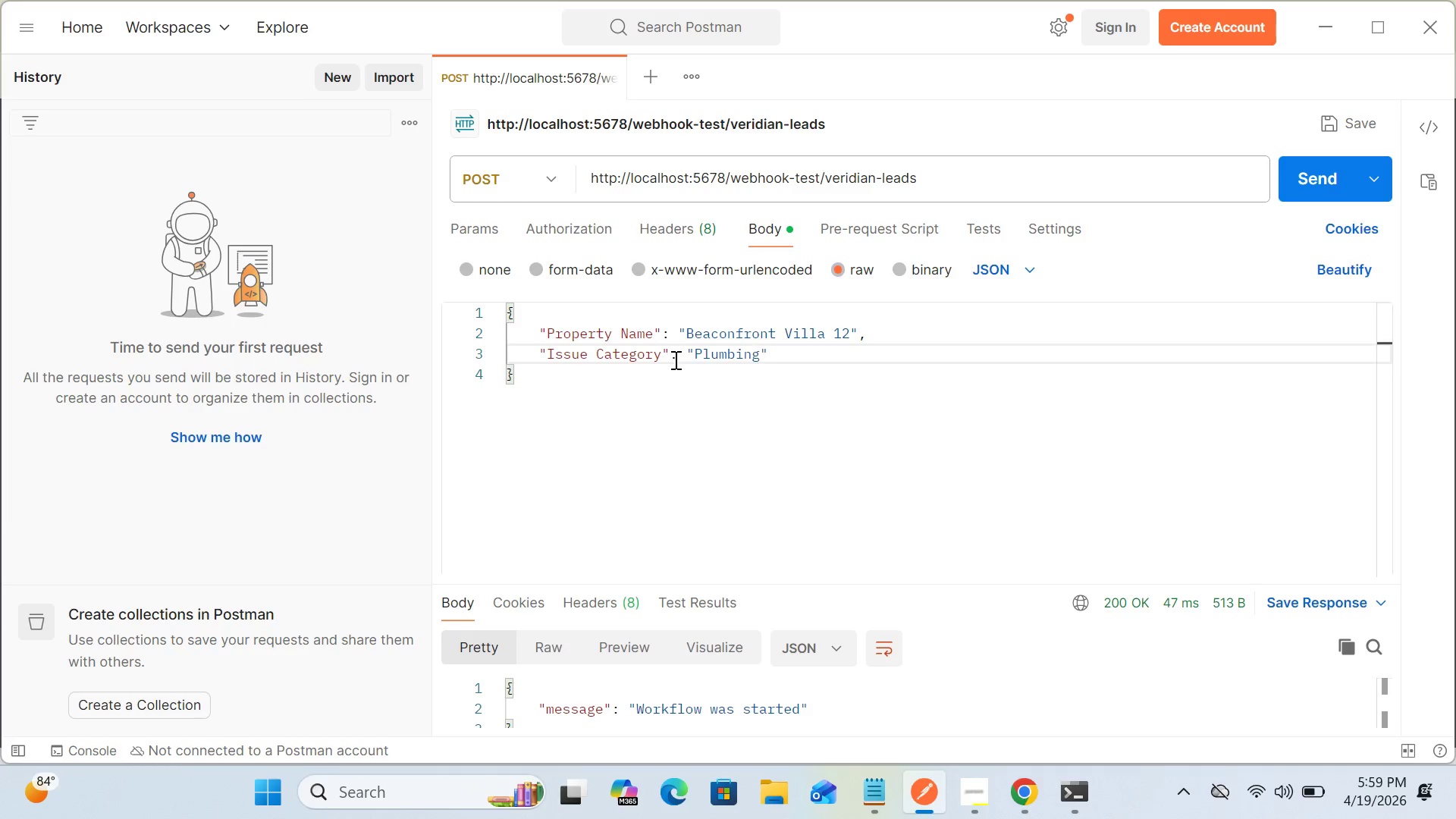 
left_click([775, 356])
 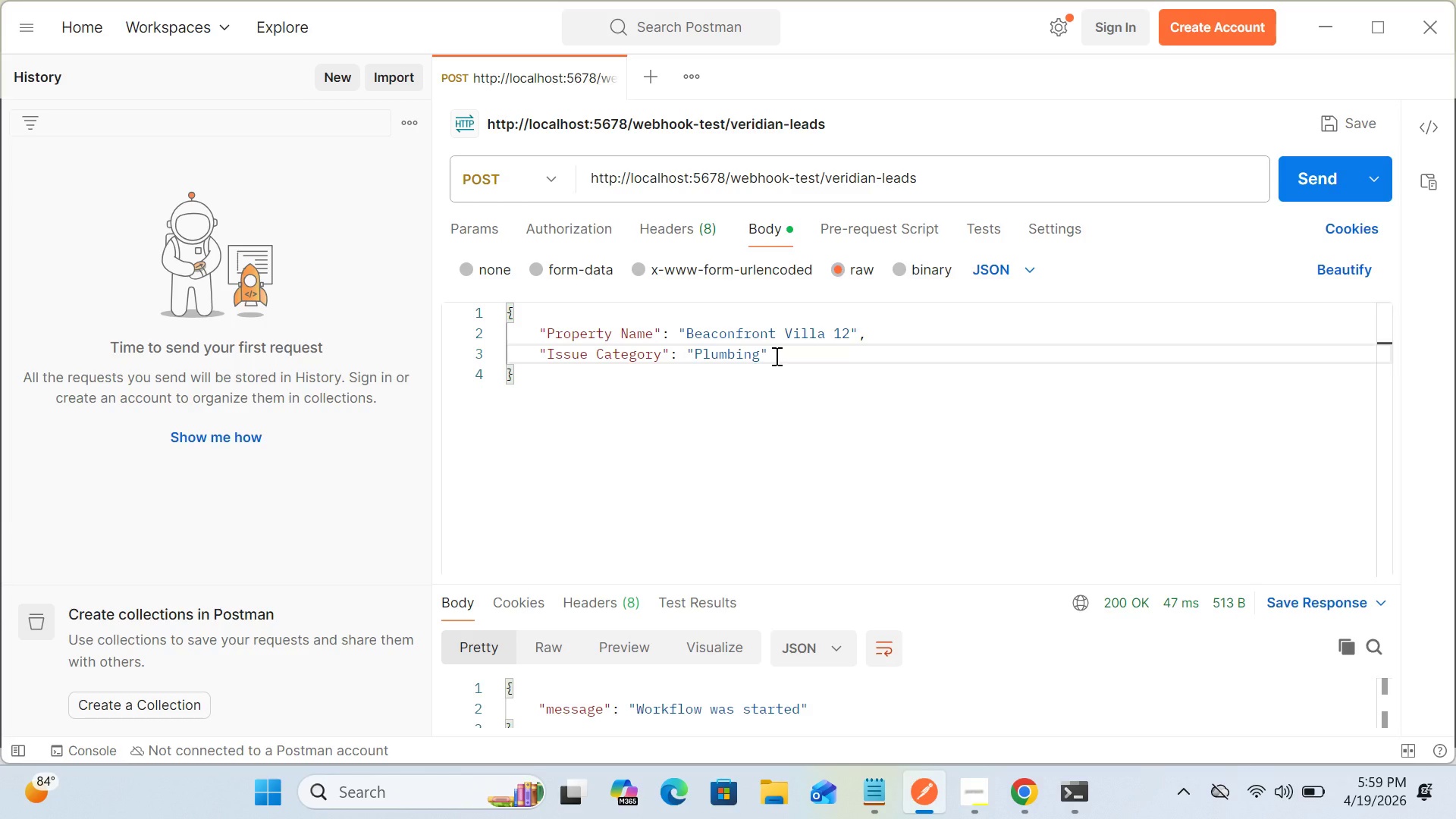 
key(Comma)